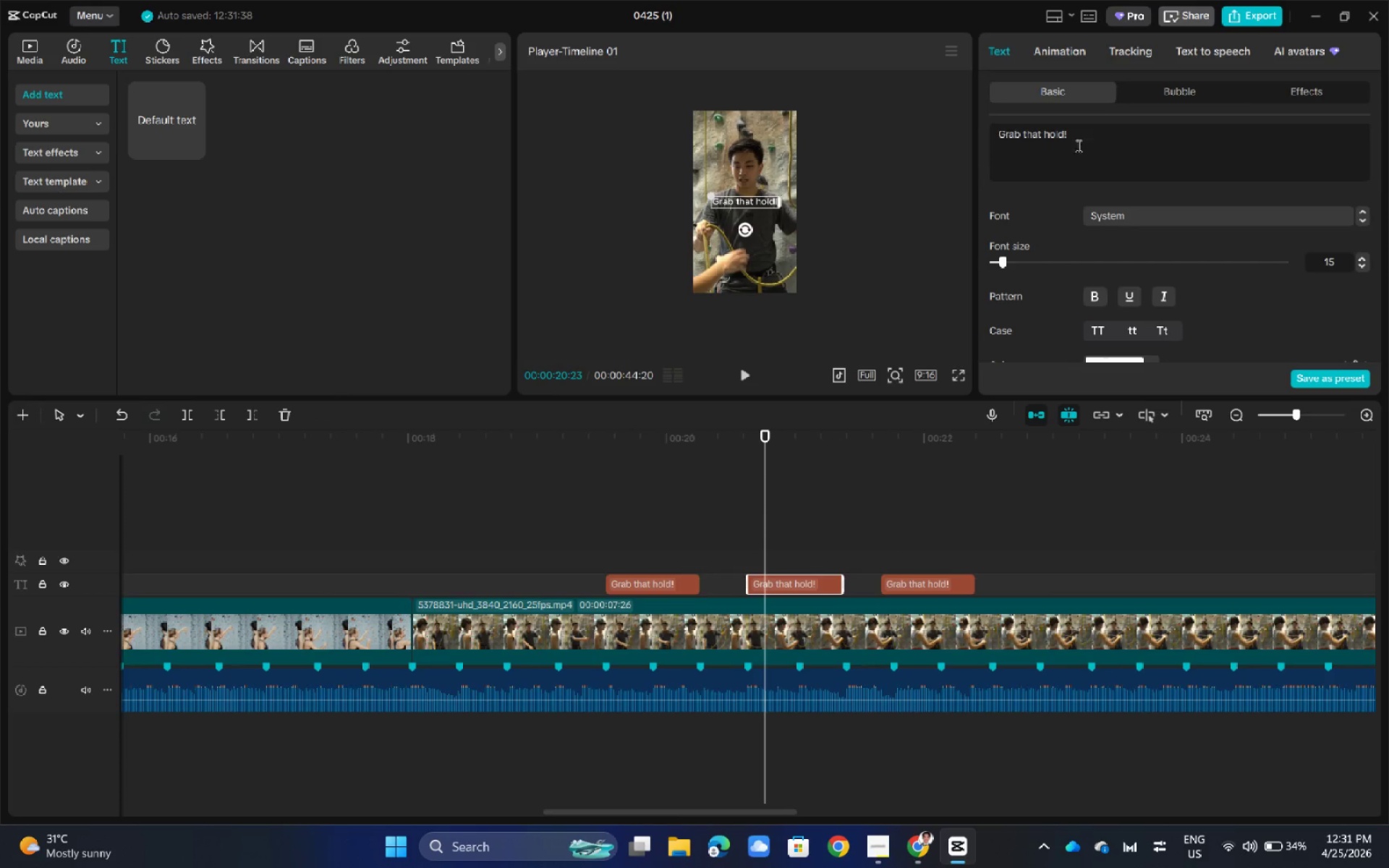 
double_click([1074, 135])
 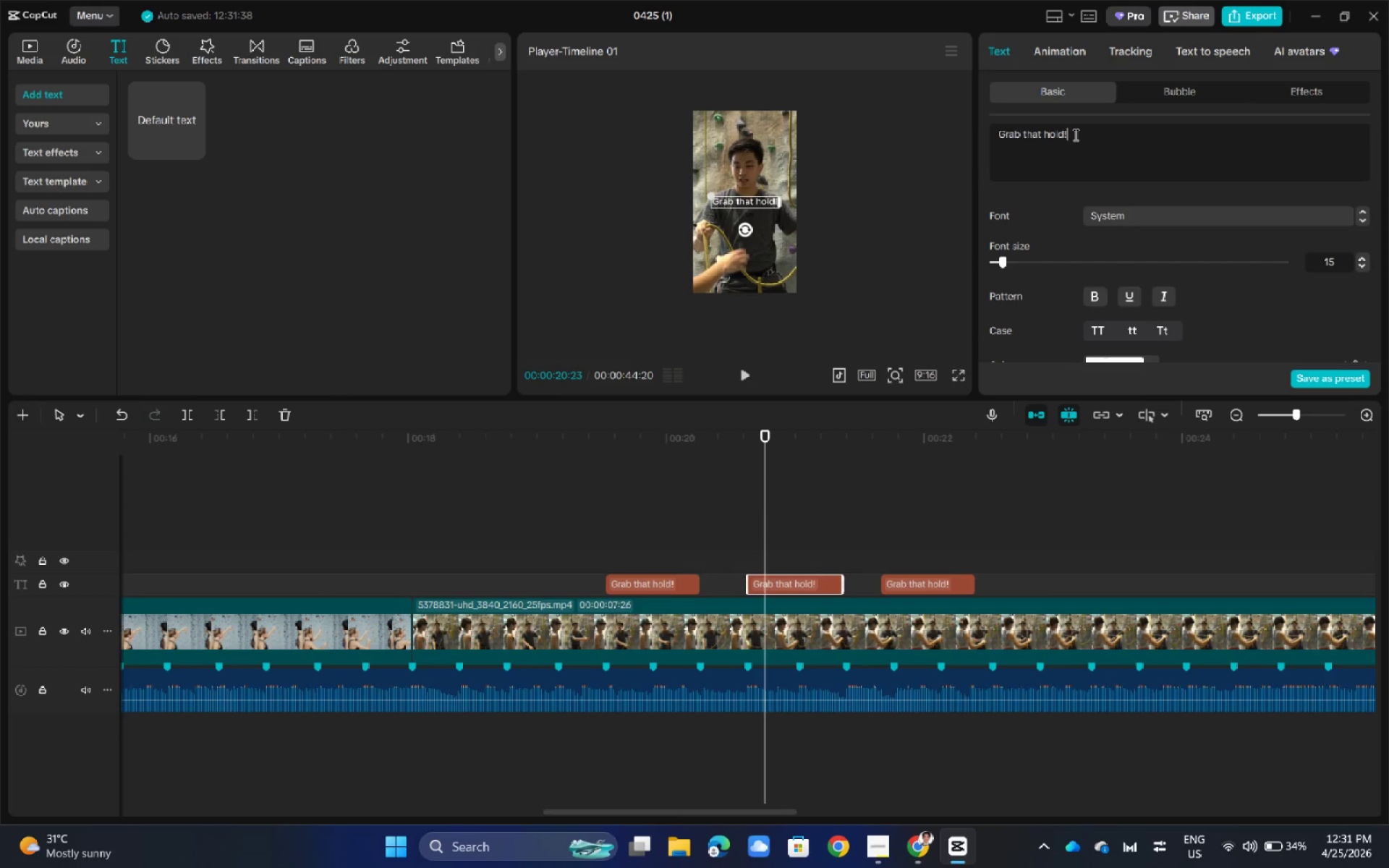 
triple_click([1074, 135])
 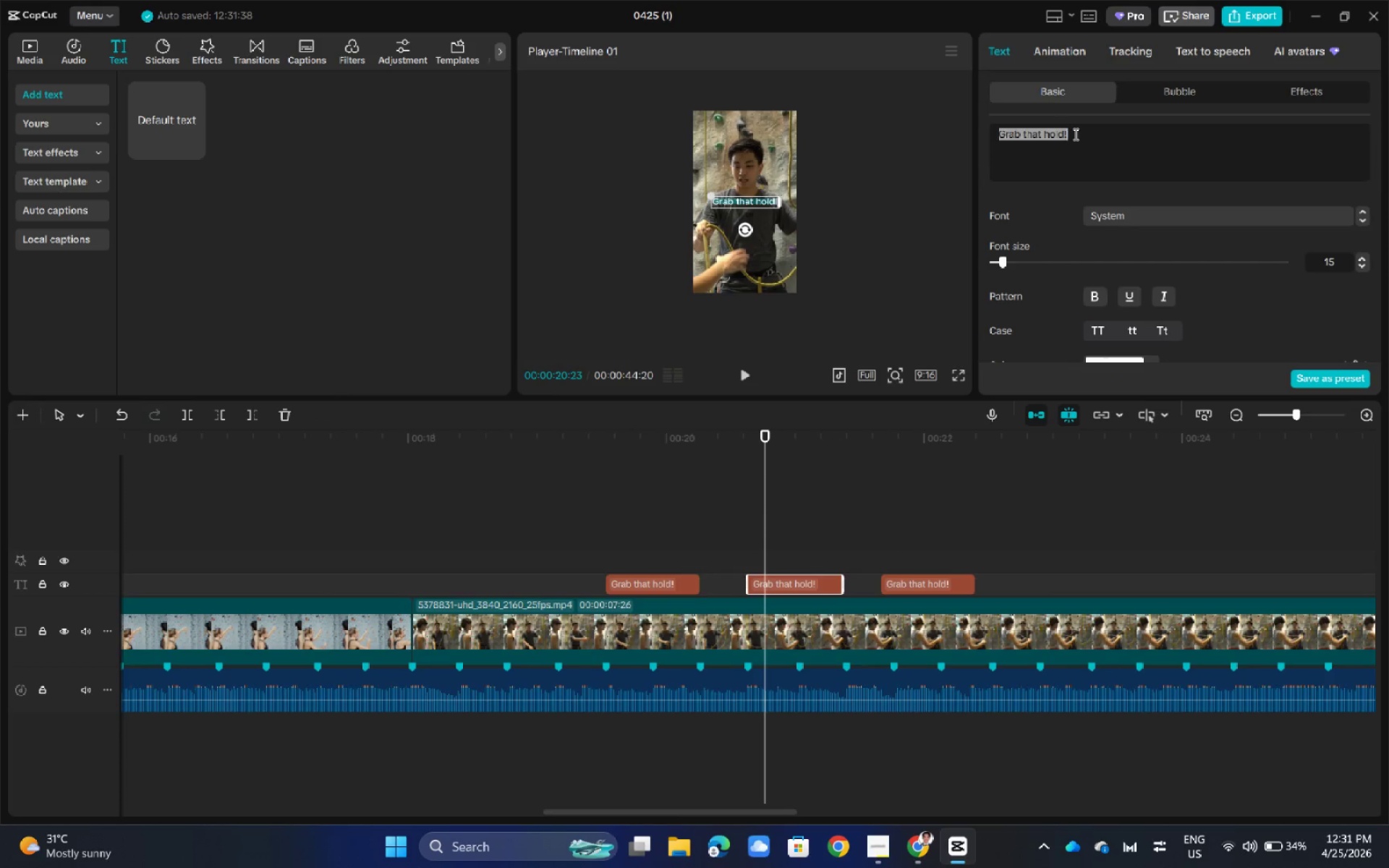 
key(Backspace)
type(Np)
key(Backspace)
type(u,)
key(Backspace)
key(Backspace)
key(Backspace)
type(o)
key(Backspace)
type(No, your left foot!)
 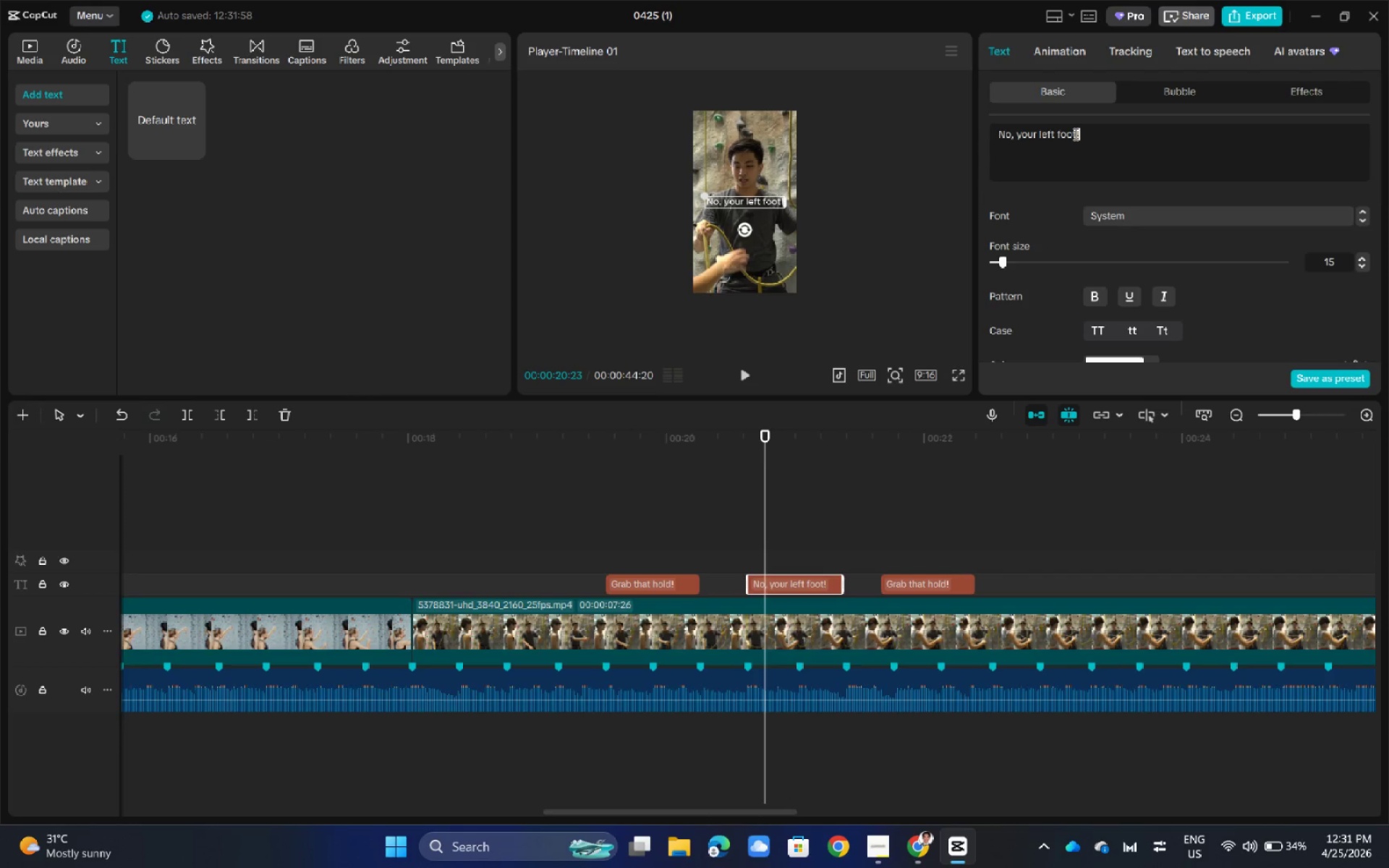 
left_click([942, 577])
 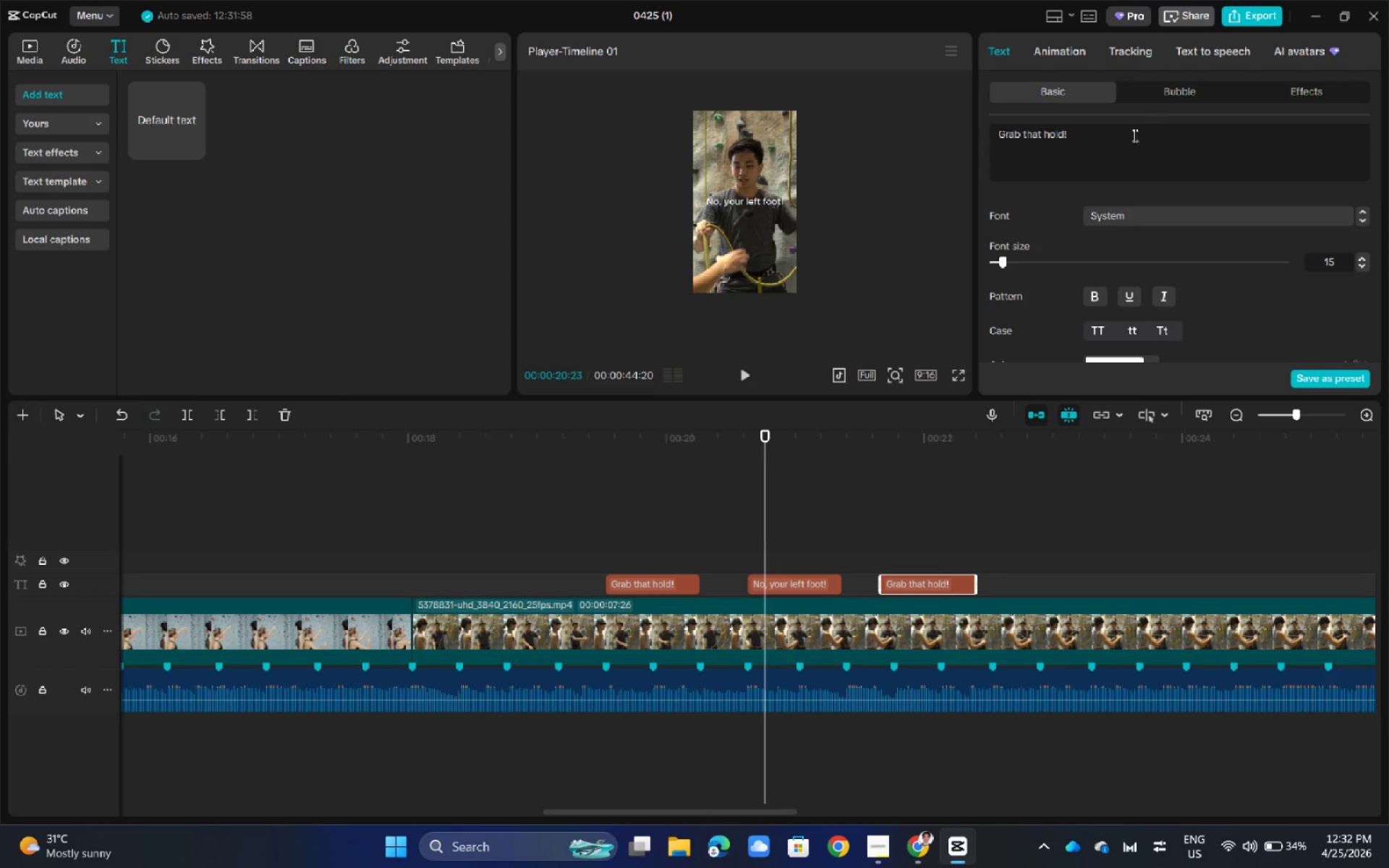 
double_click([1132, 135])
 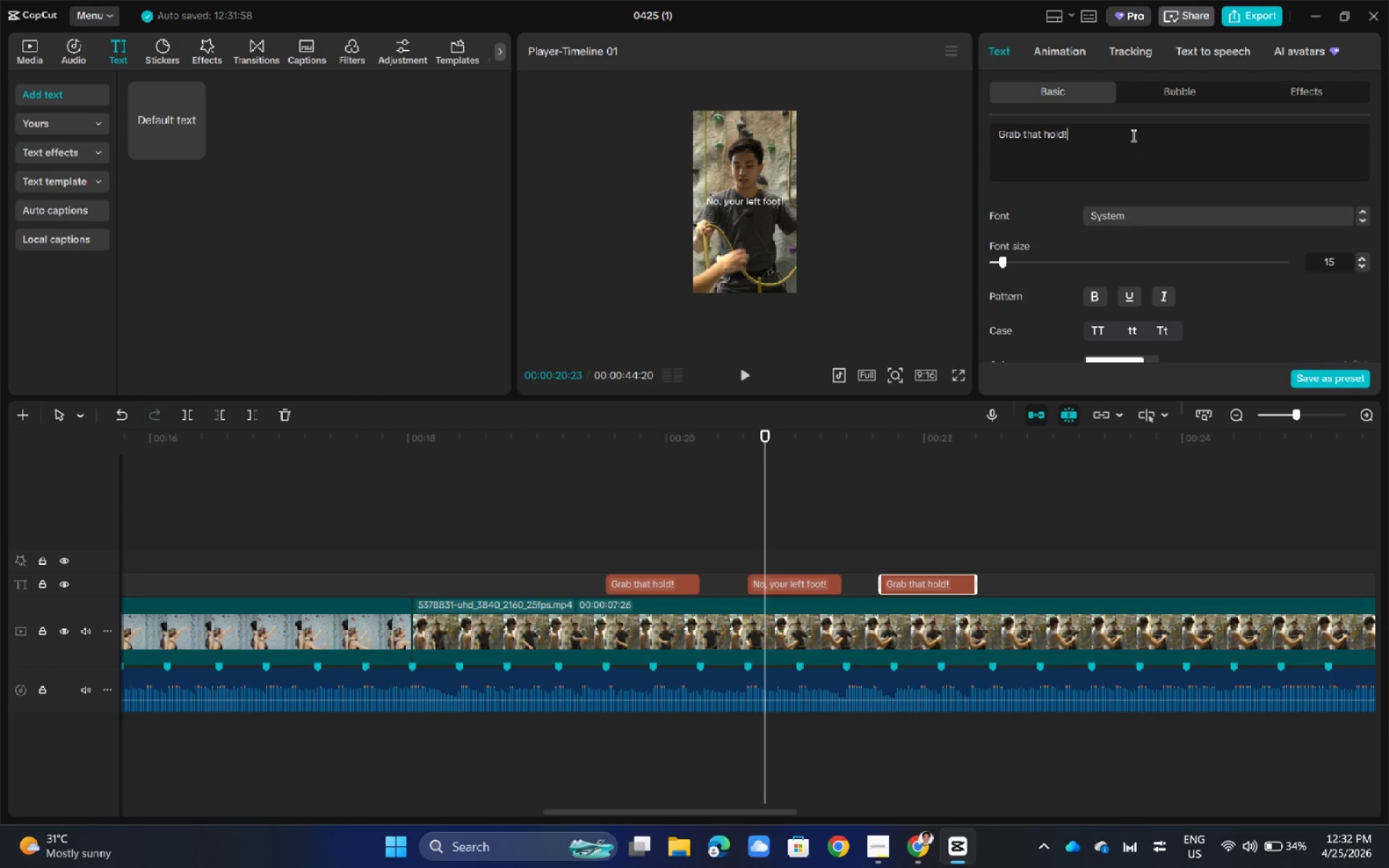 
triple_click([1132, 135])
 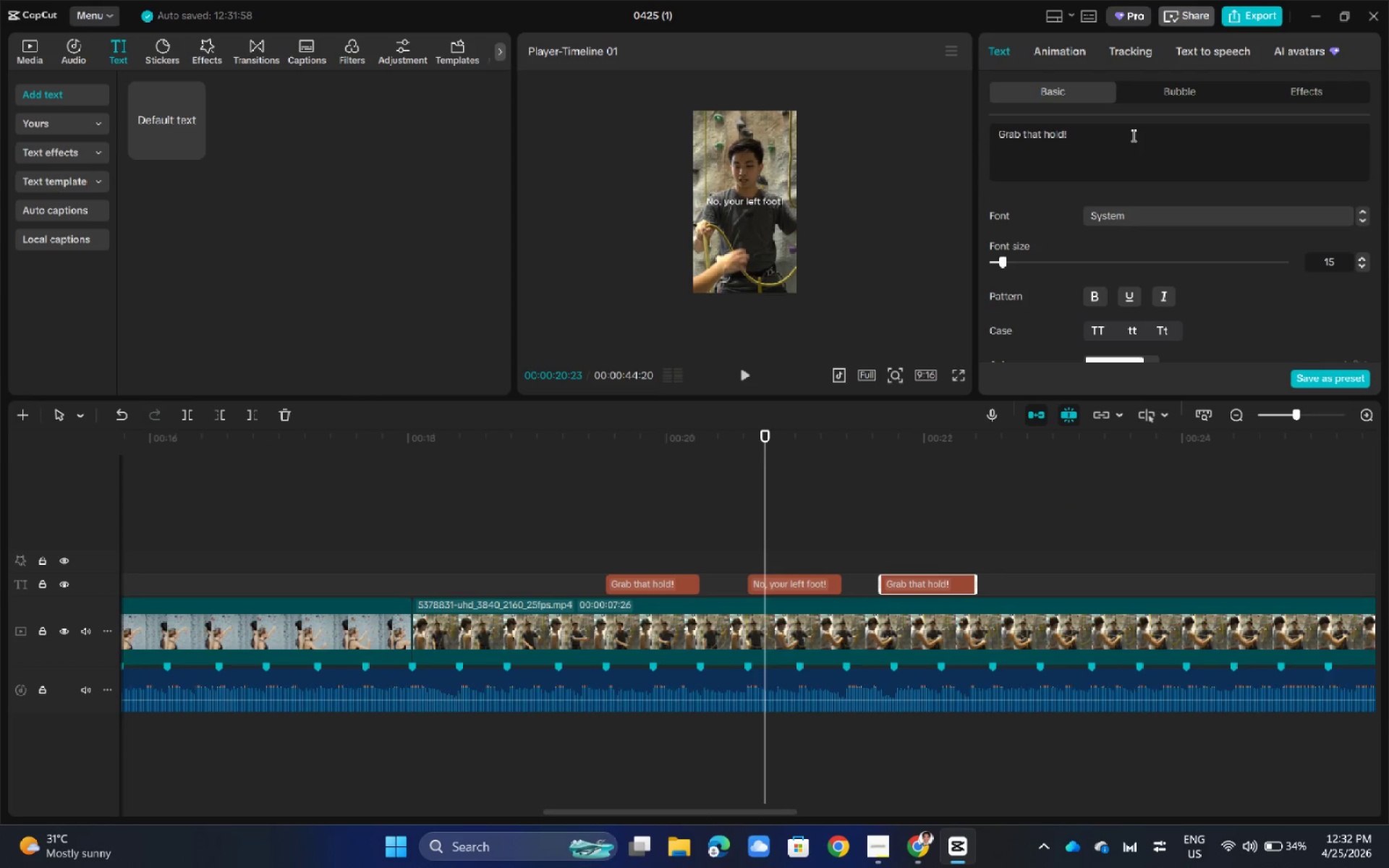 
triple_click([1132, 135])
 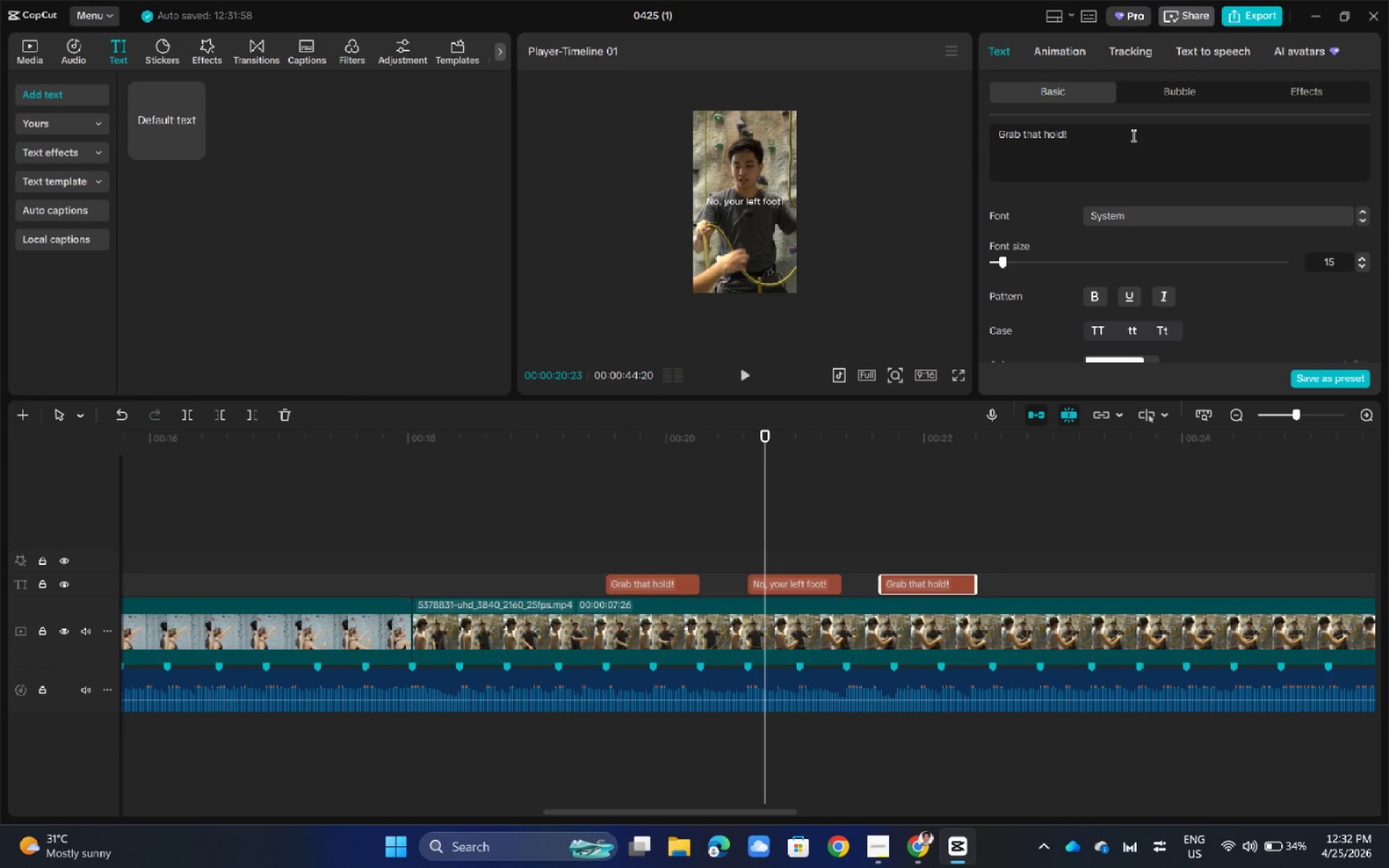 
key(Backspace)
key(Backspace)
key(Backspace)
type(Just Dyno i)
key(Backspace)
key(Backspace)
key(Backspace)
key(Backspace)
key(Backspace)
key(Backspace)
key(Backspace)
type( dt)
key(Backspace)
type(ynoi it)
 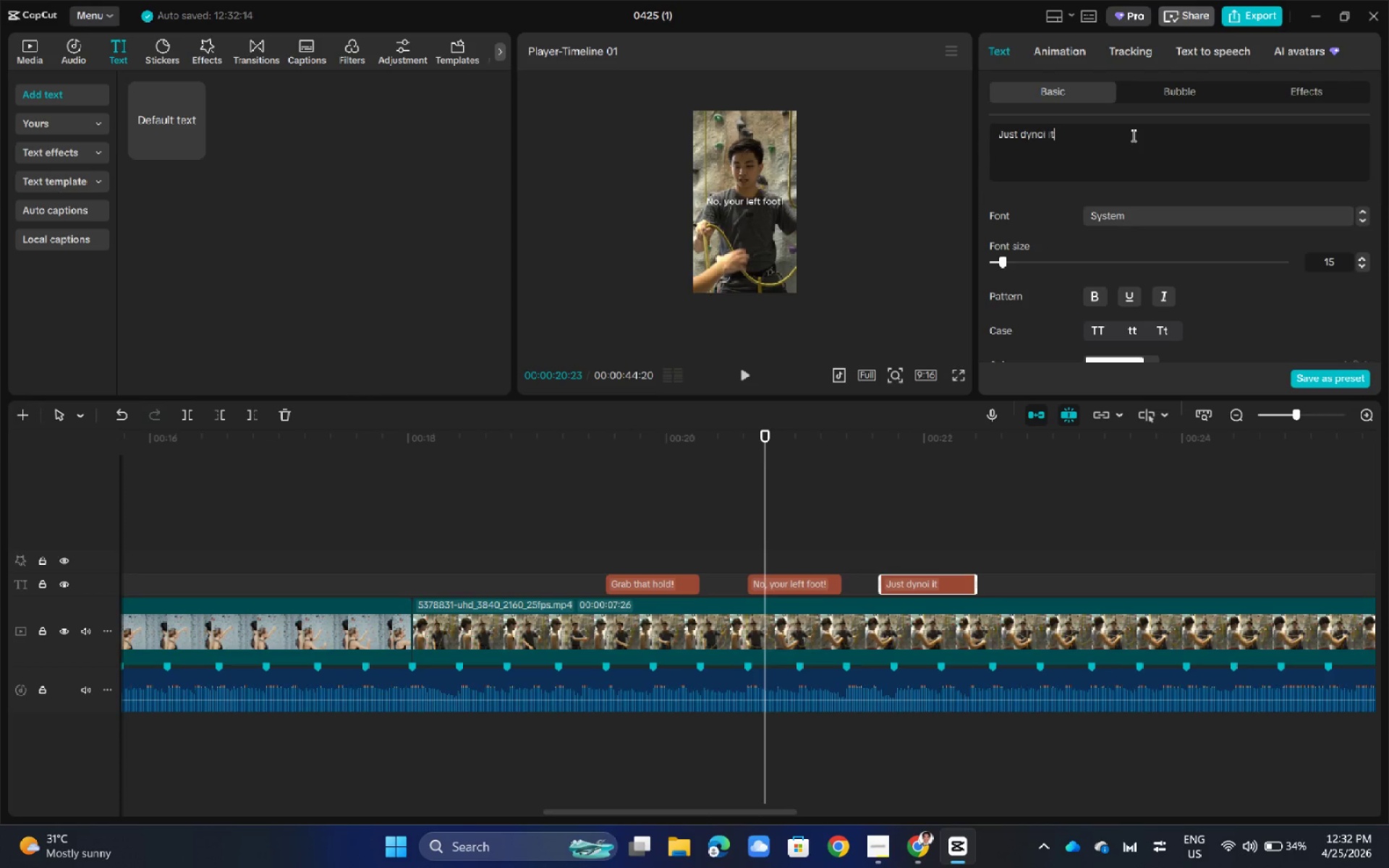 
left_click_drag(start_coordinate=[770, 435], to_coordinate=[610, 464])
 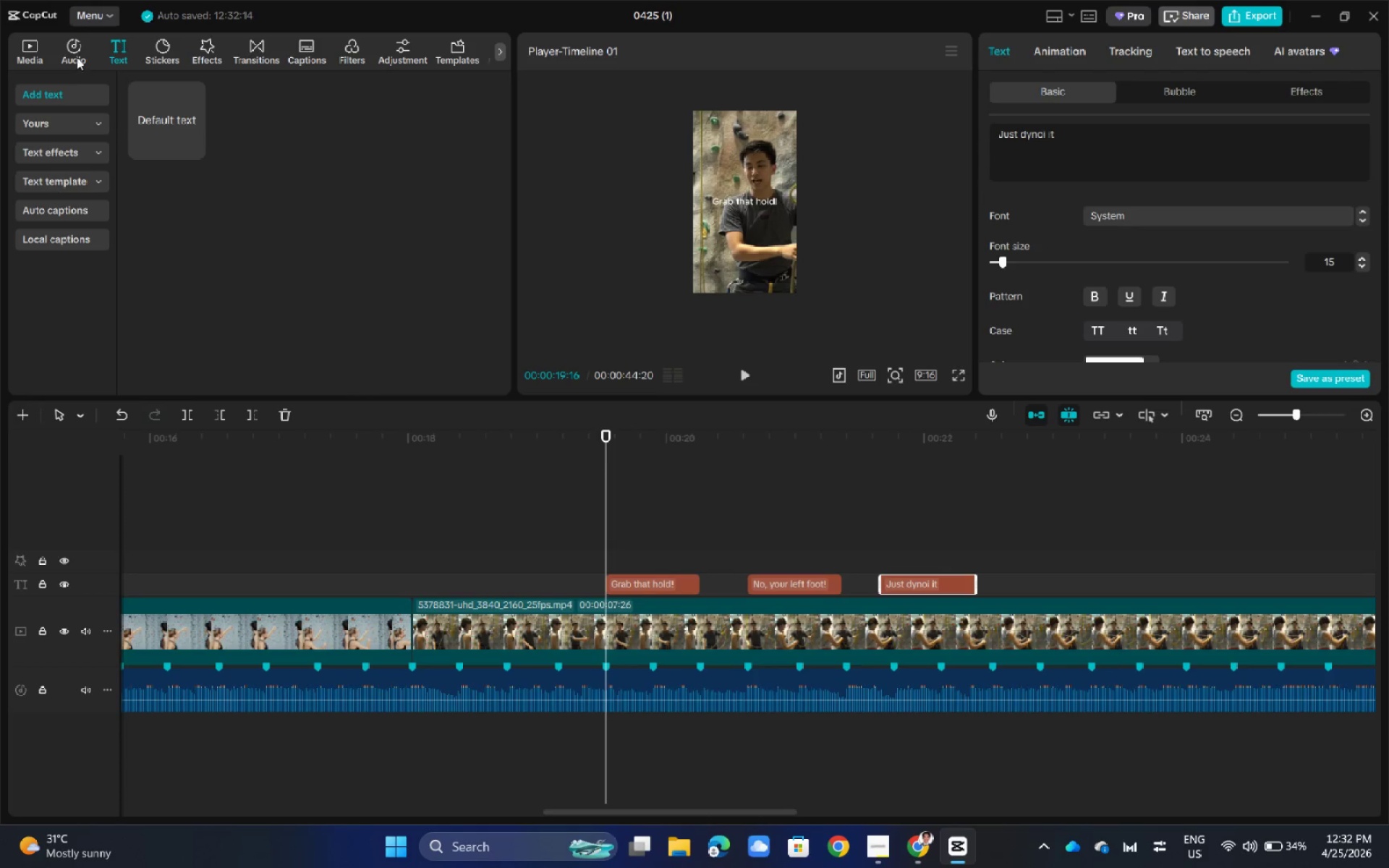 
left_click([81, 54])
 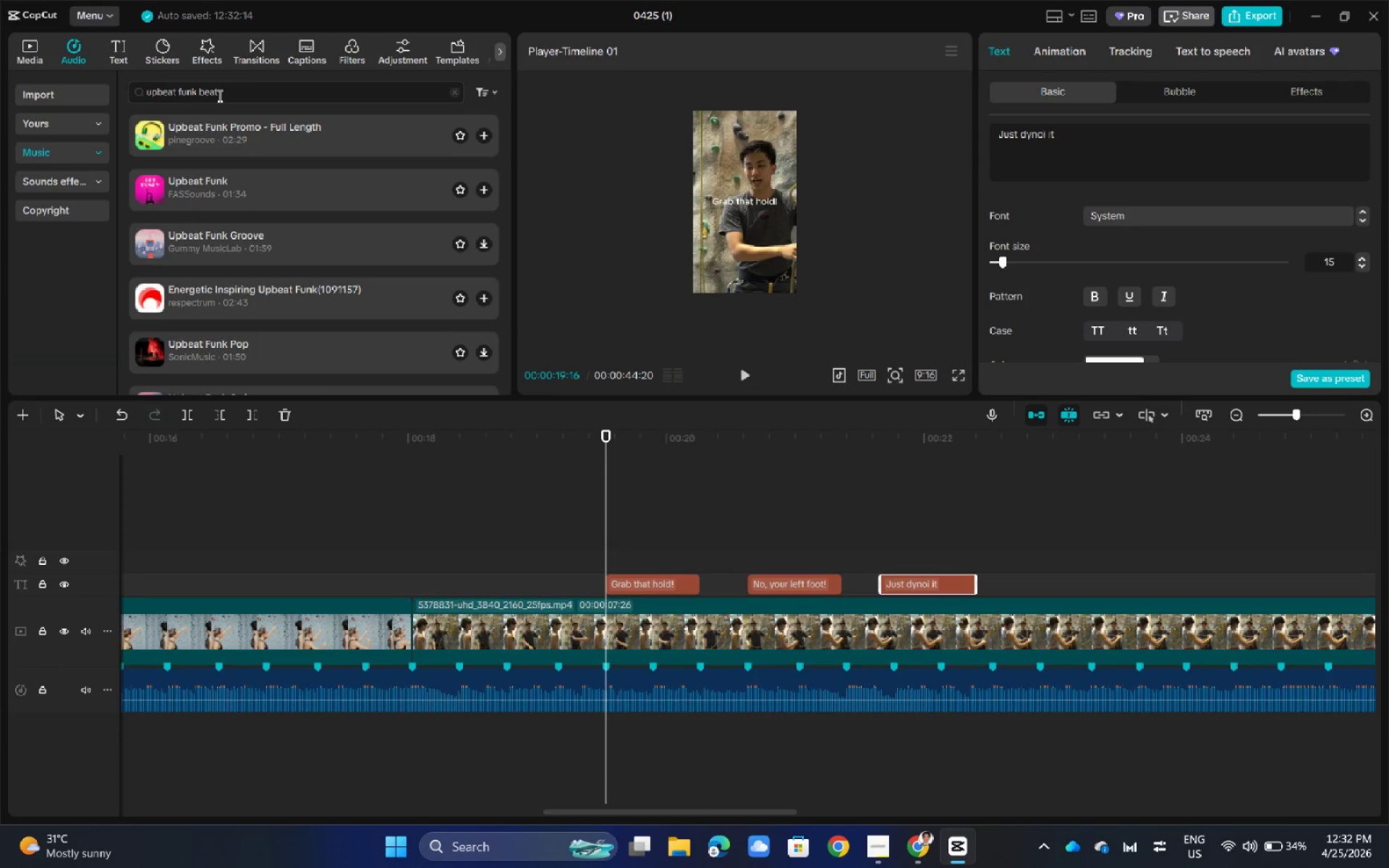 
double_click([218, 94])
 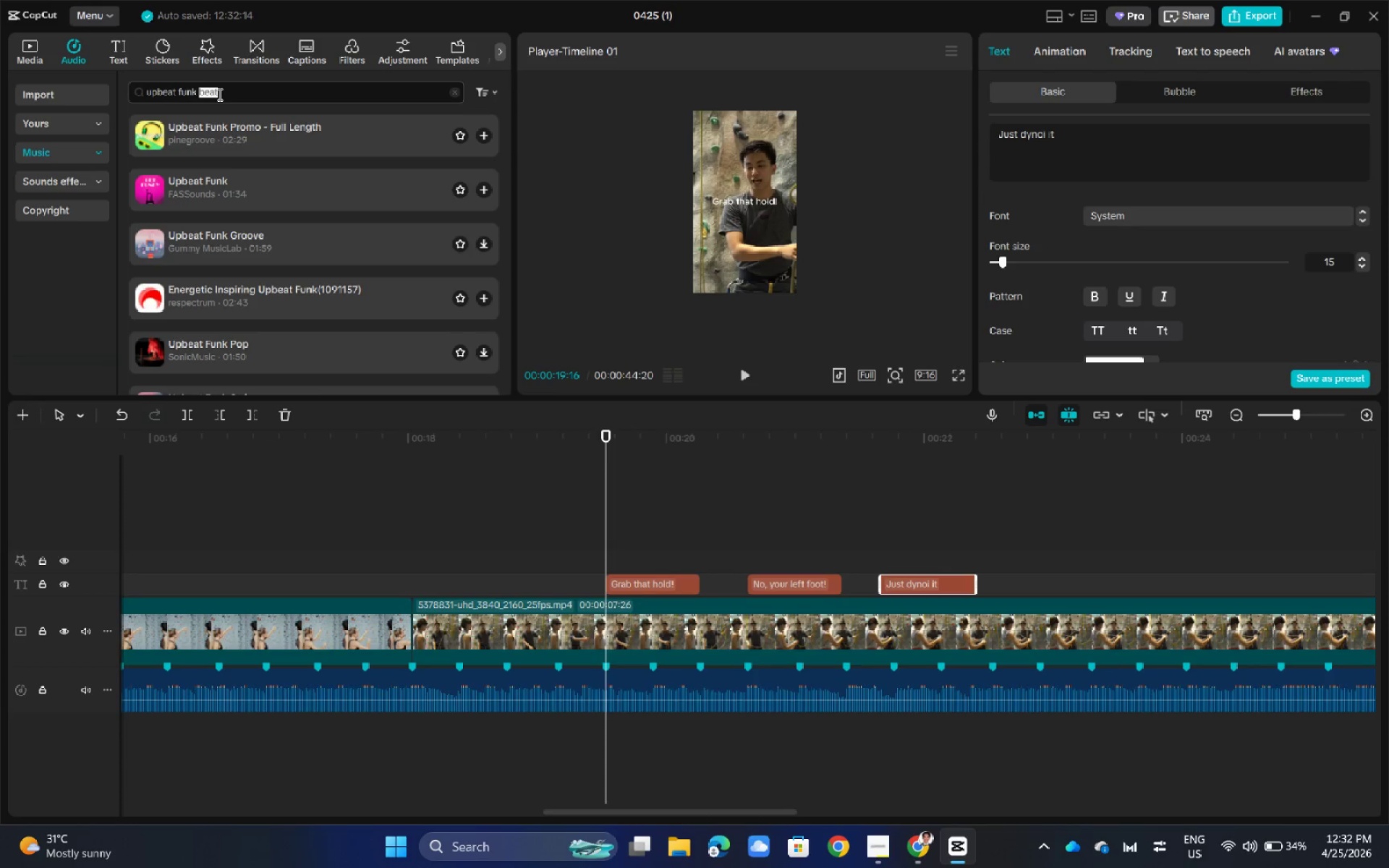 
triple_click([218, 94])
 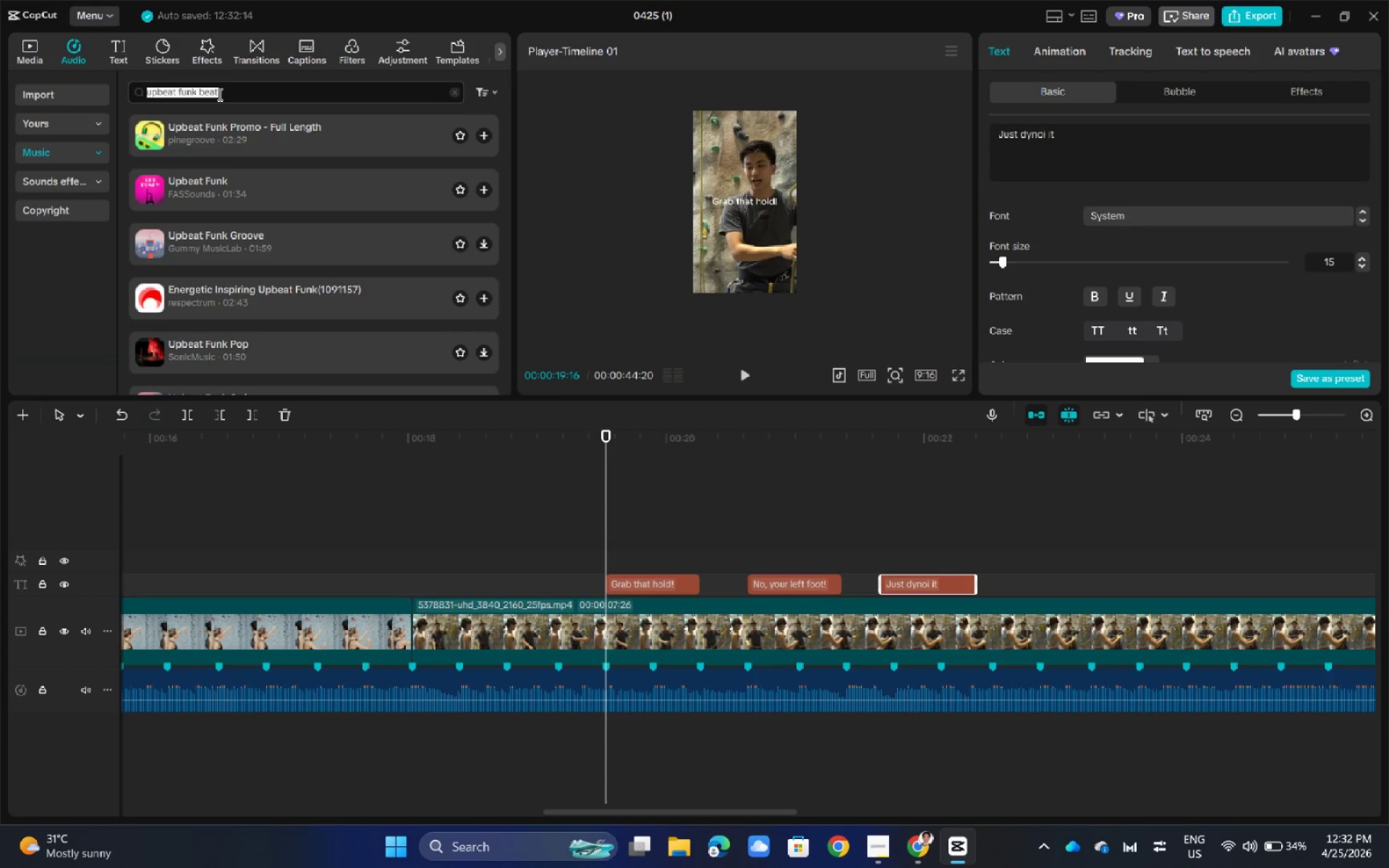 
key(Backspace)
 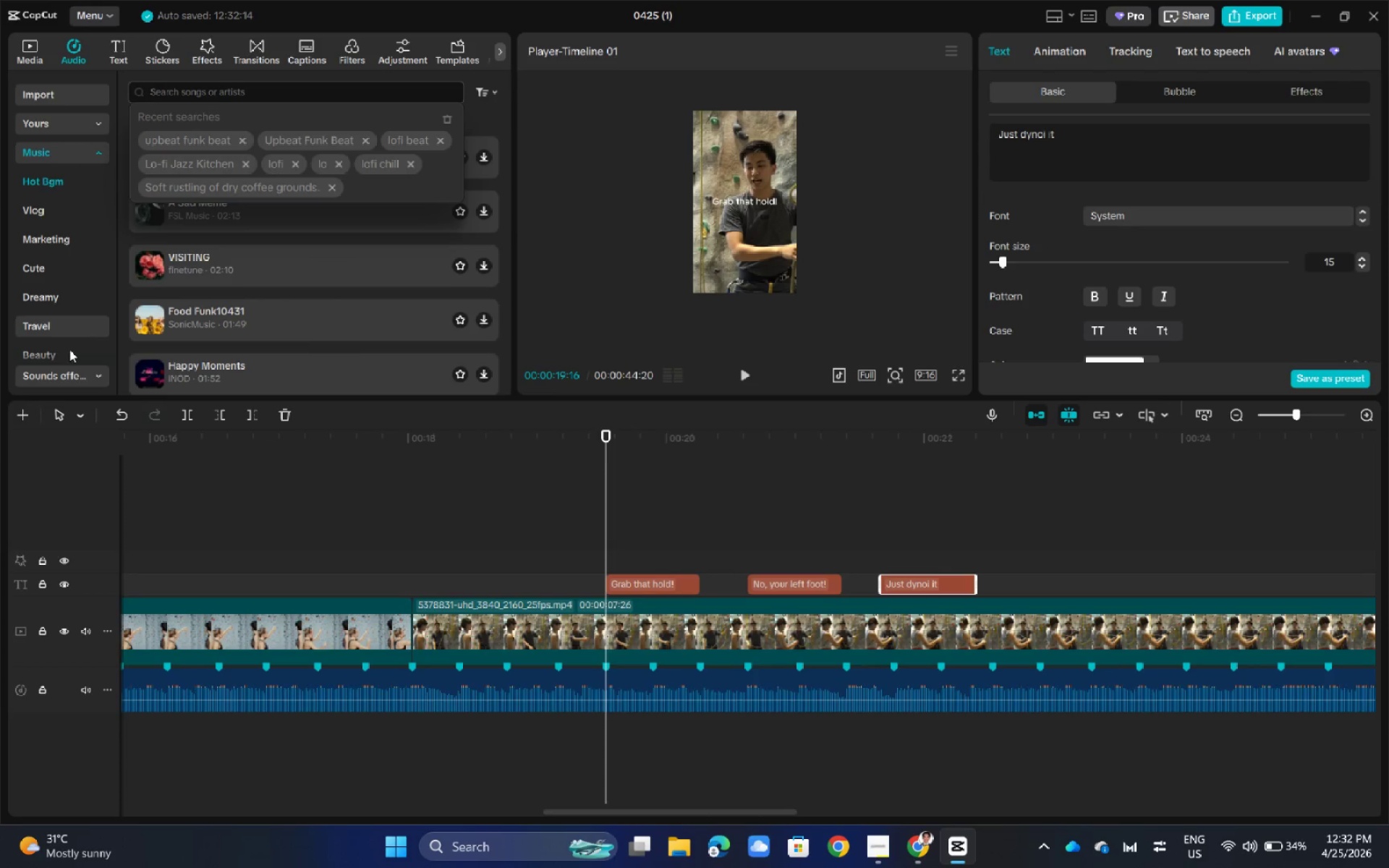 
scroll: coordinate [65, 350], scroll_direction: down, amount: 1.0
 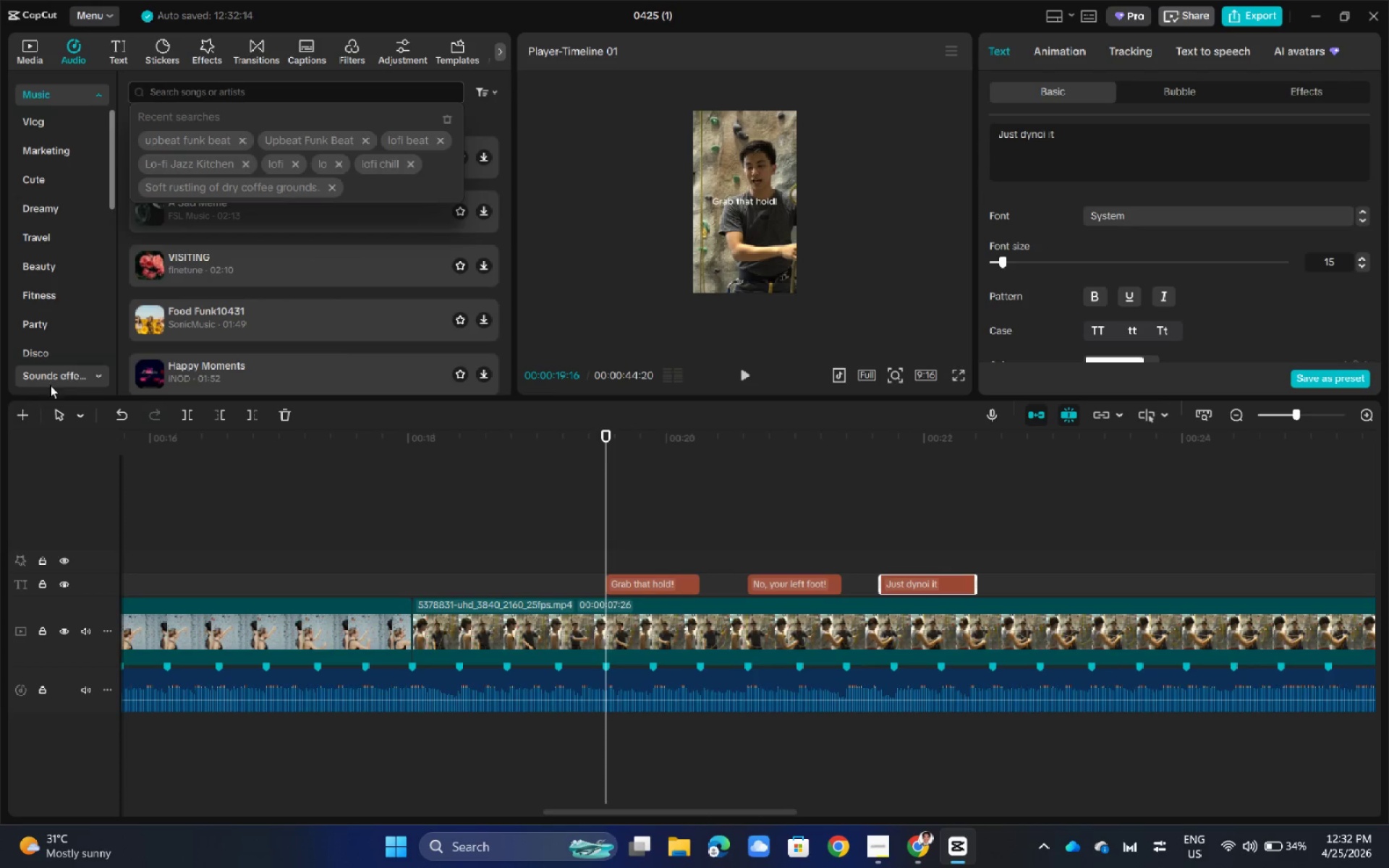 
left_click([49, 380])
 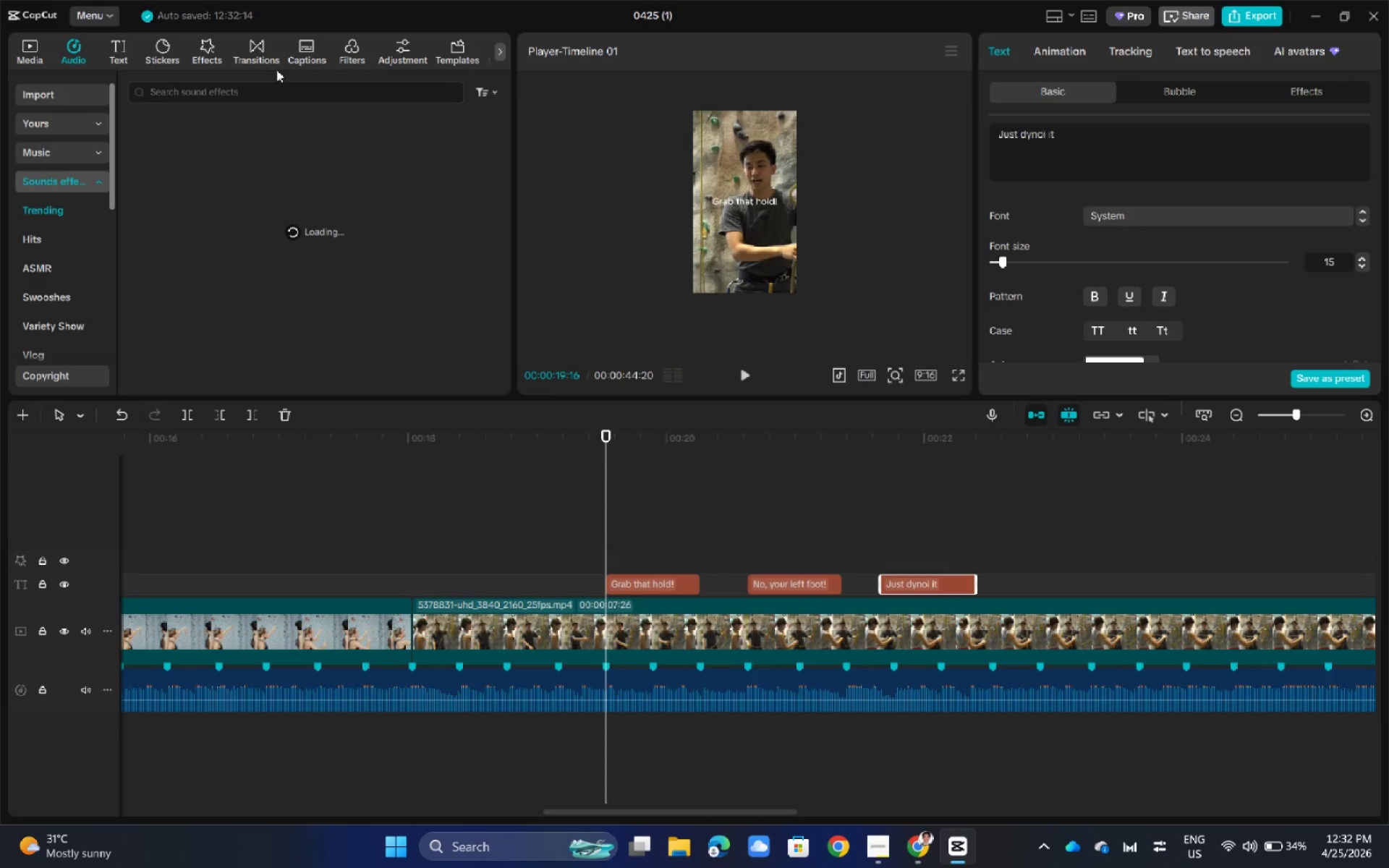 
left_click([252, 94])
 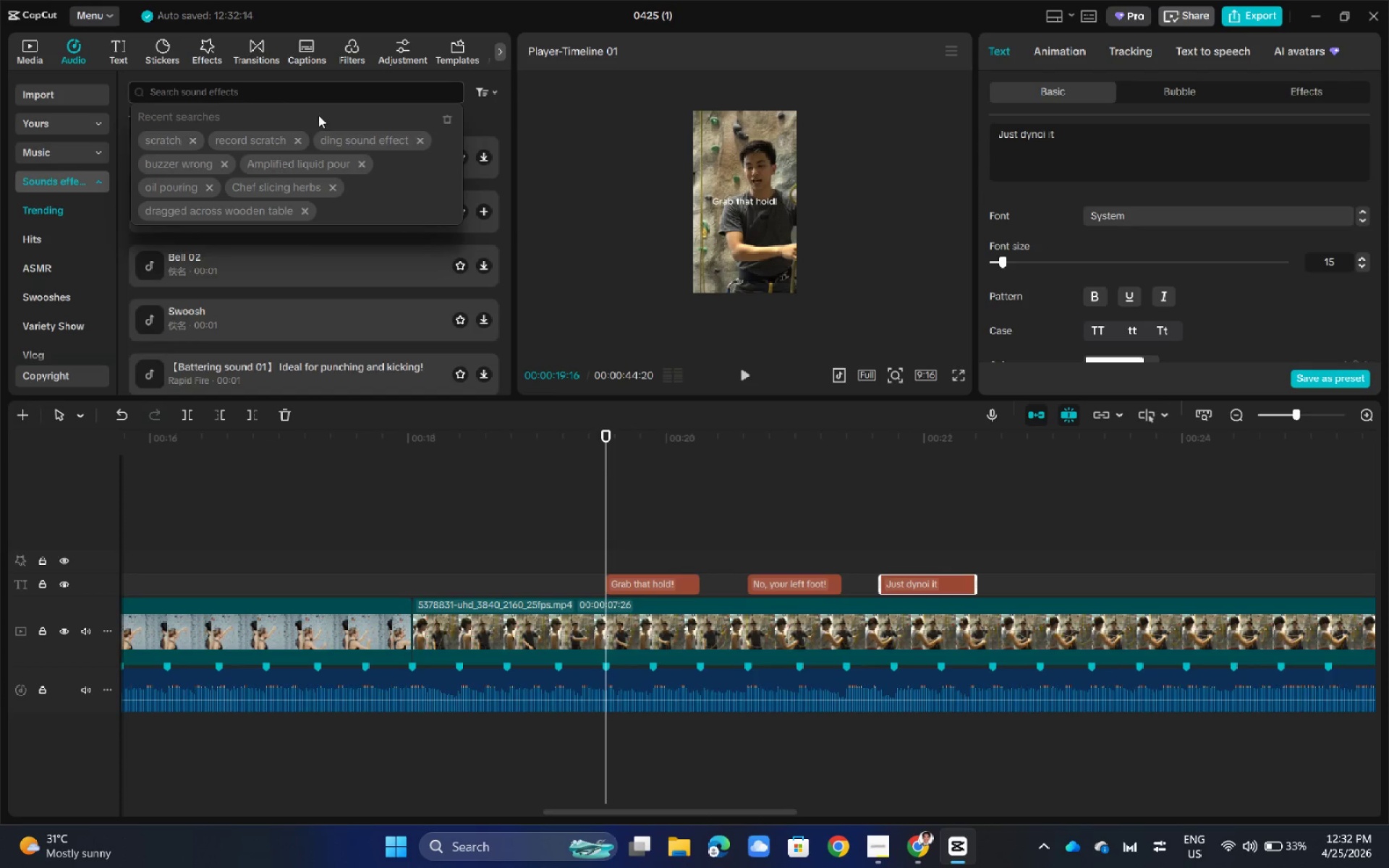 
left_click([195, 163])
 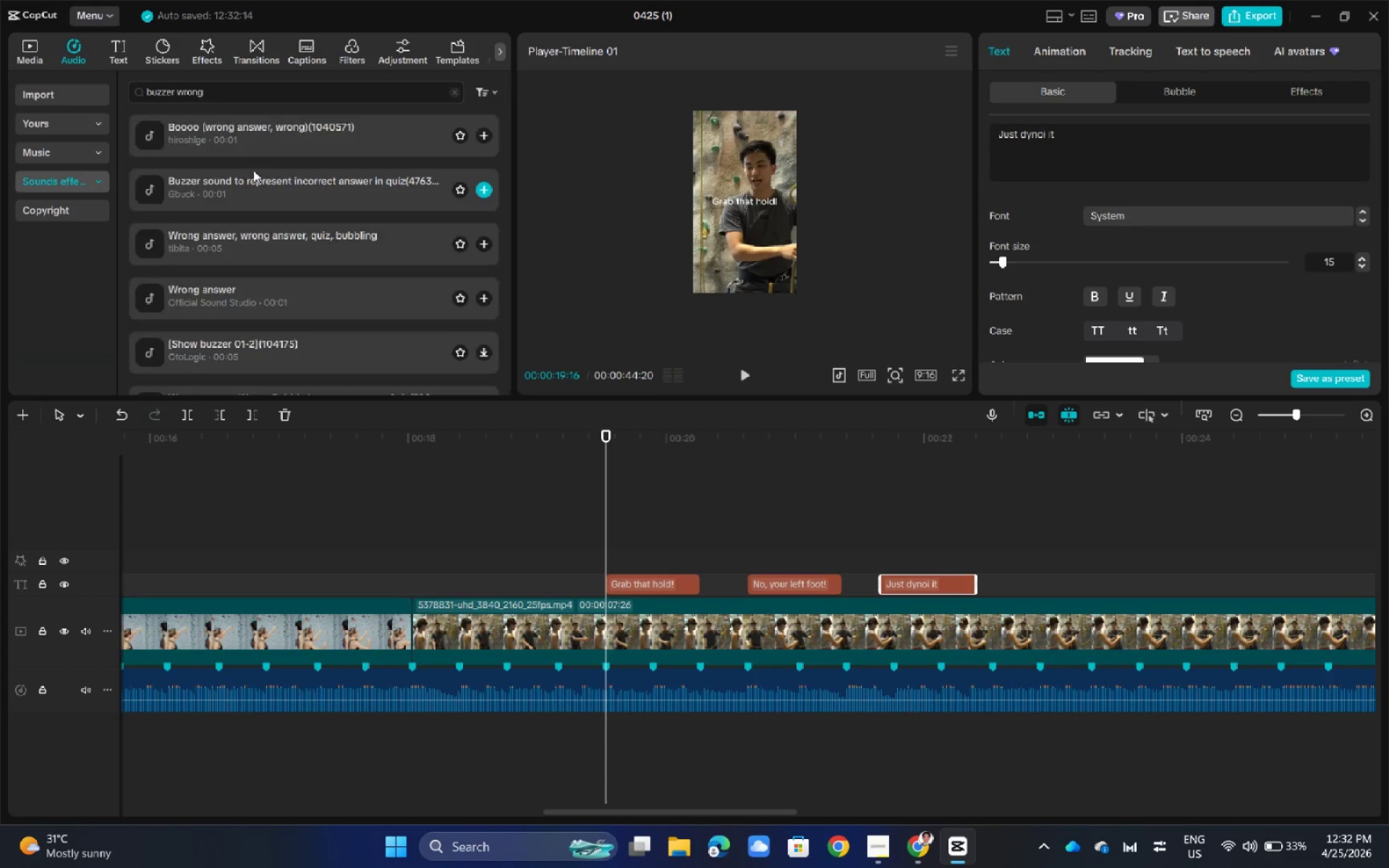 
left_click([245, 143])
 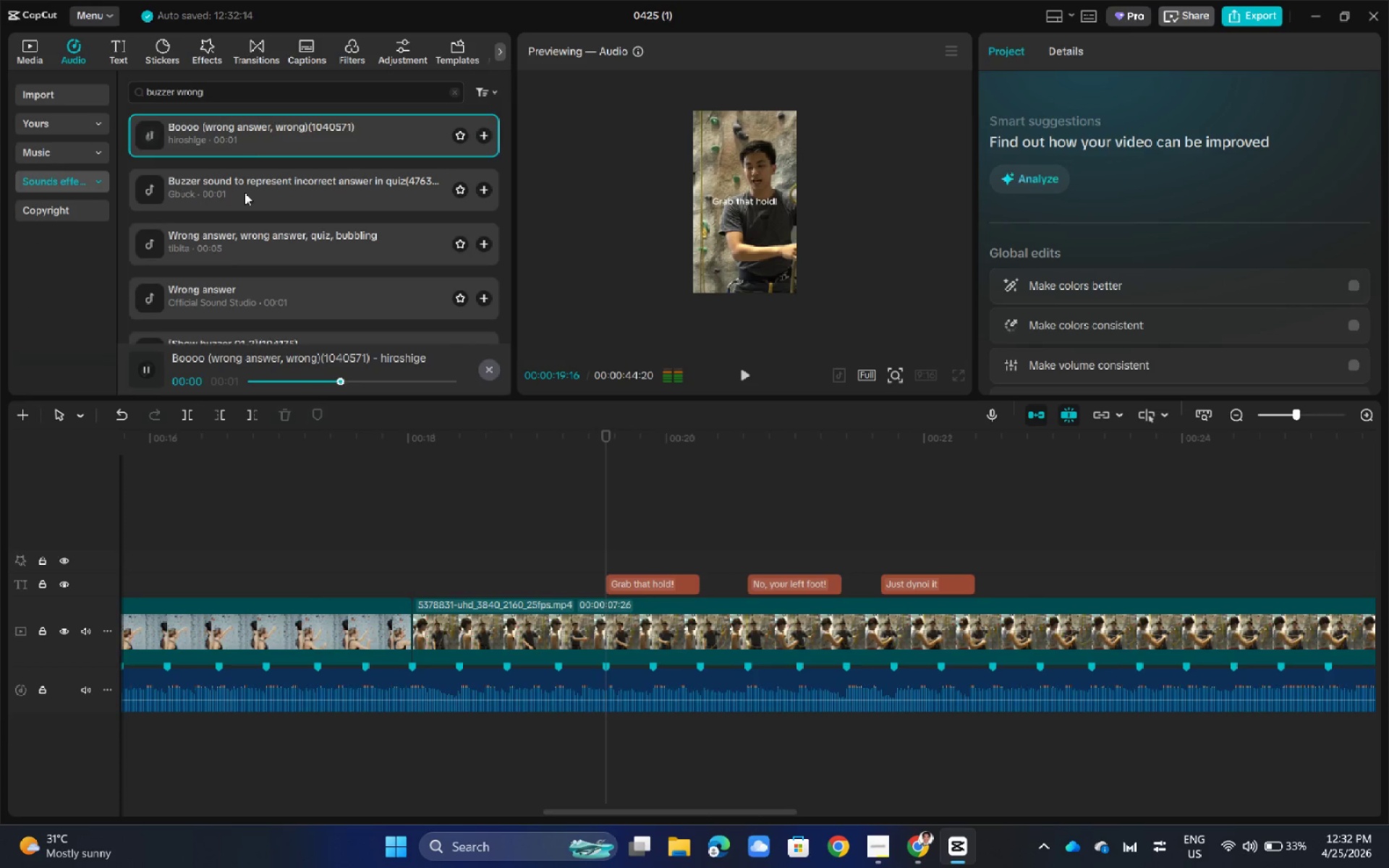 
left_click([245, 172])
 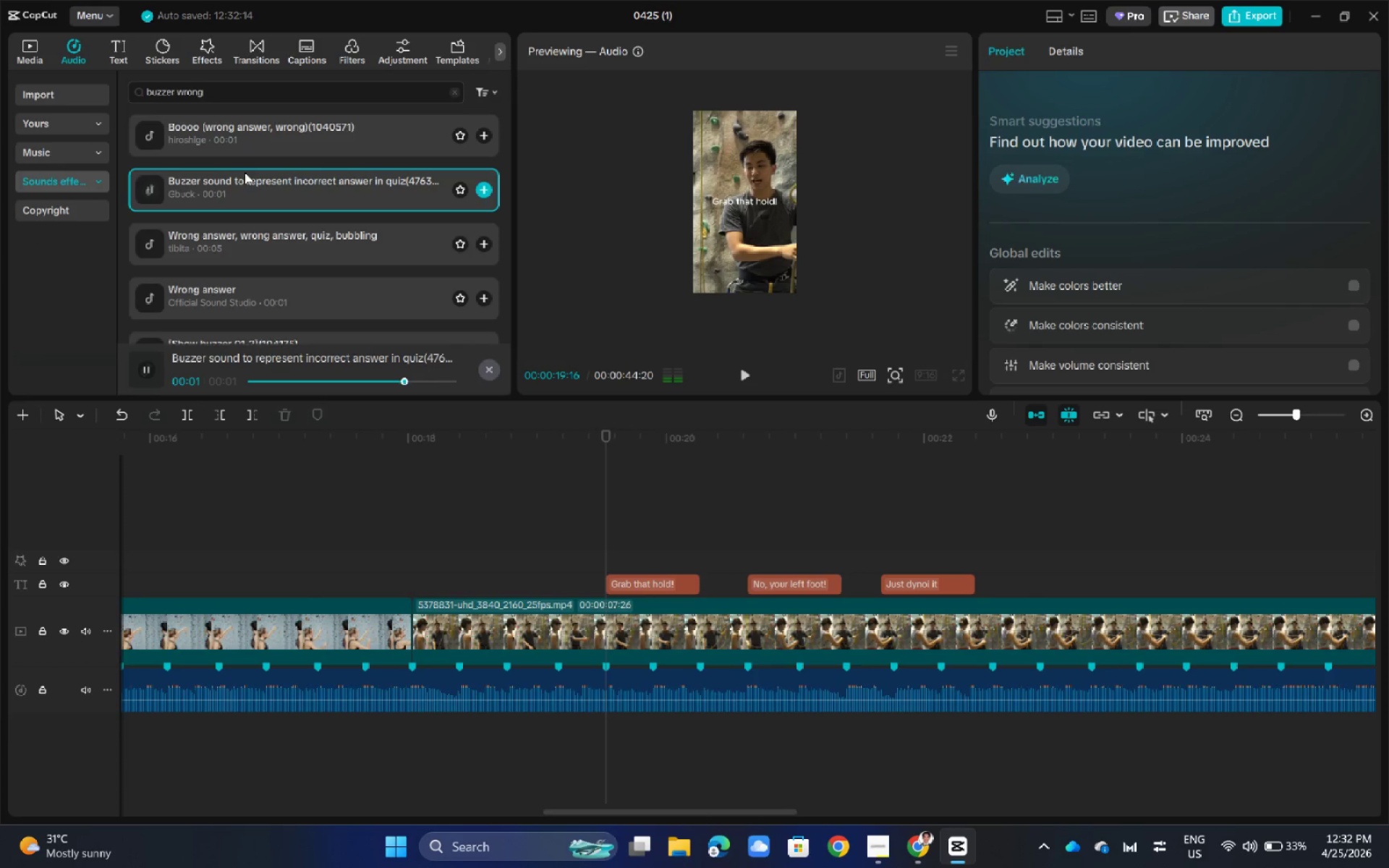 
left_click([234, 263])
 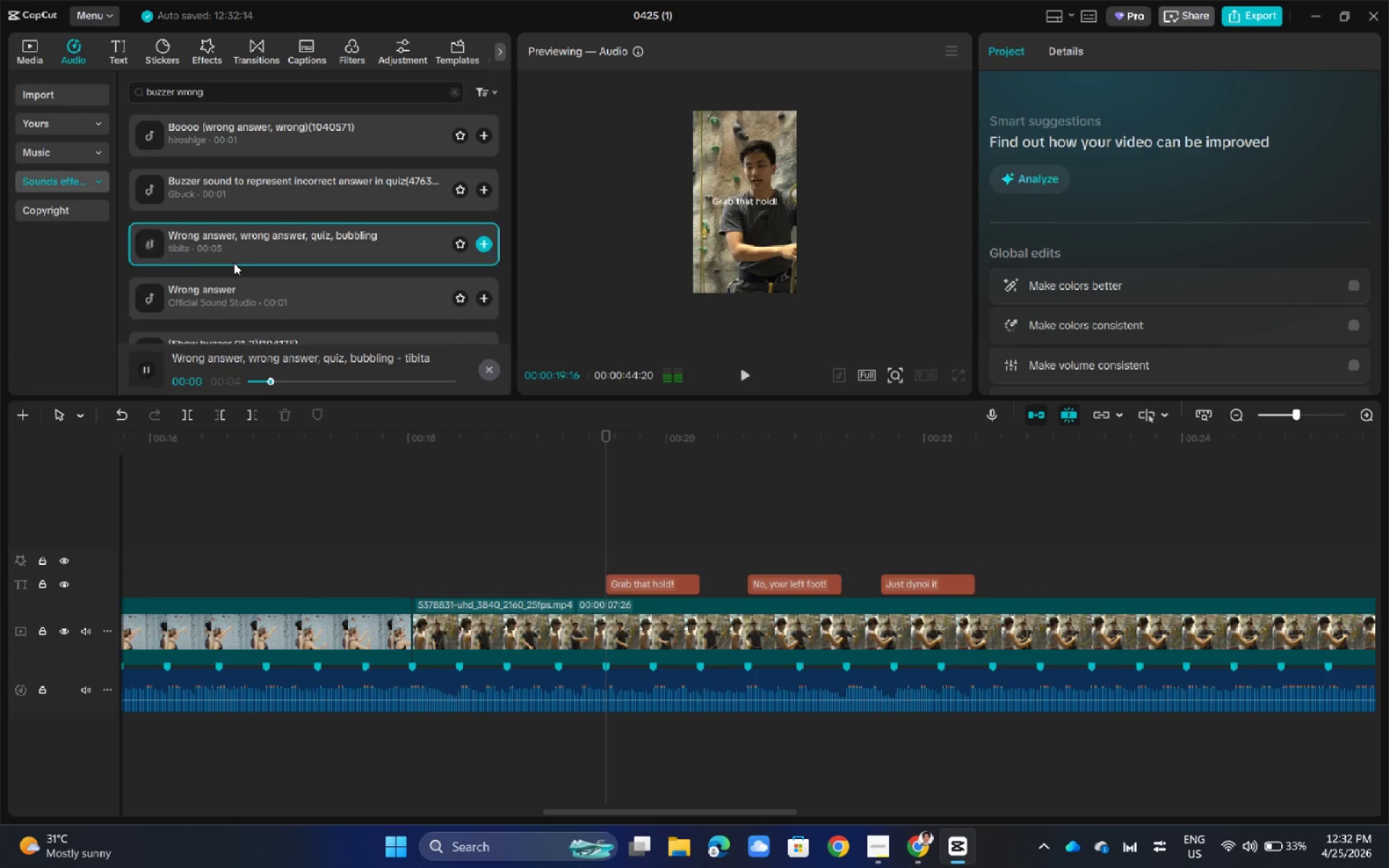 
left_click([234, 284])
 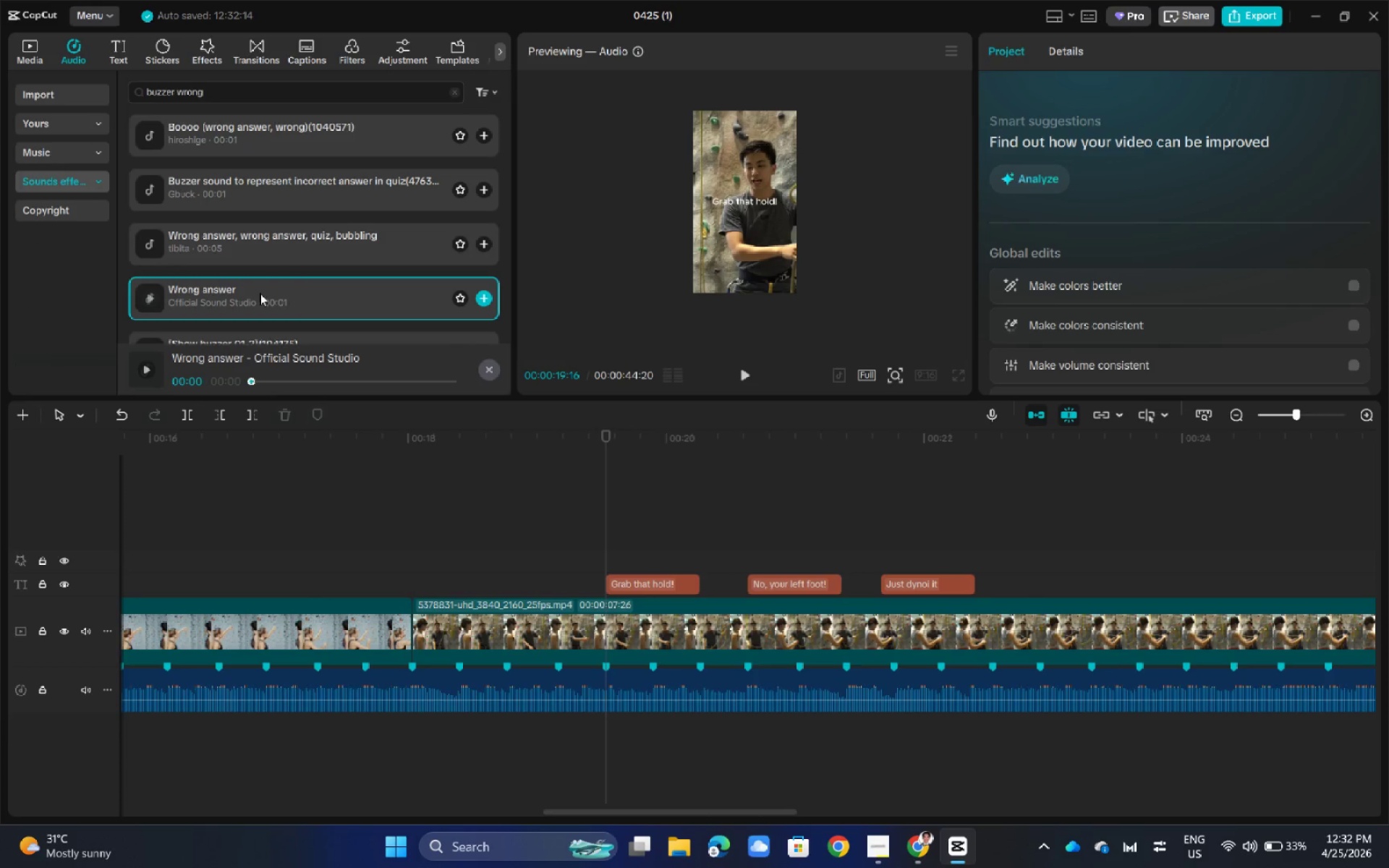 
left_click_drag(start_coordinate=[260, 293], to_coordinate=[624, 731])
 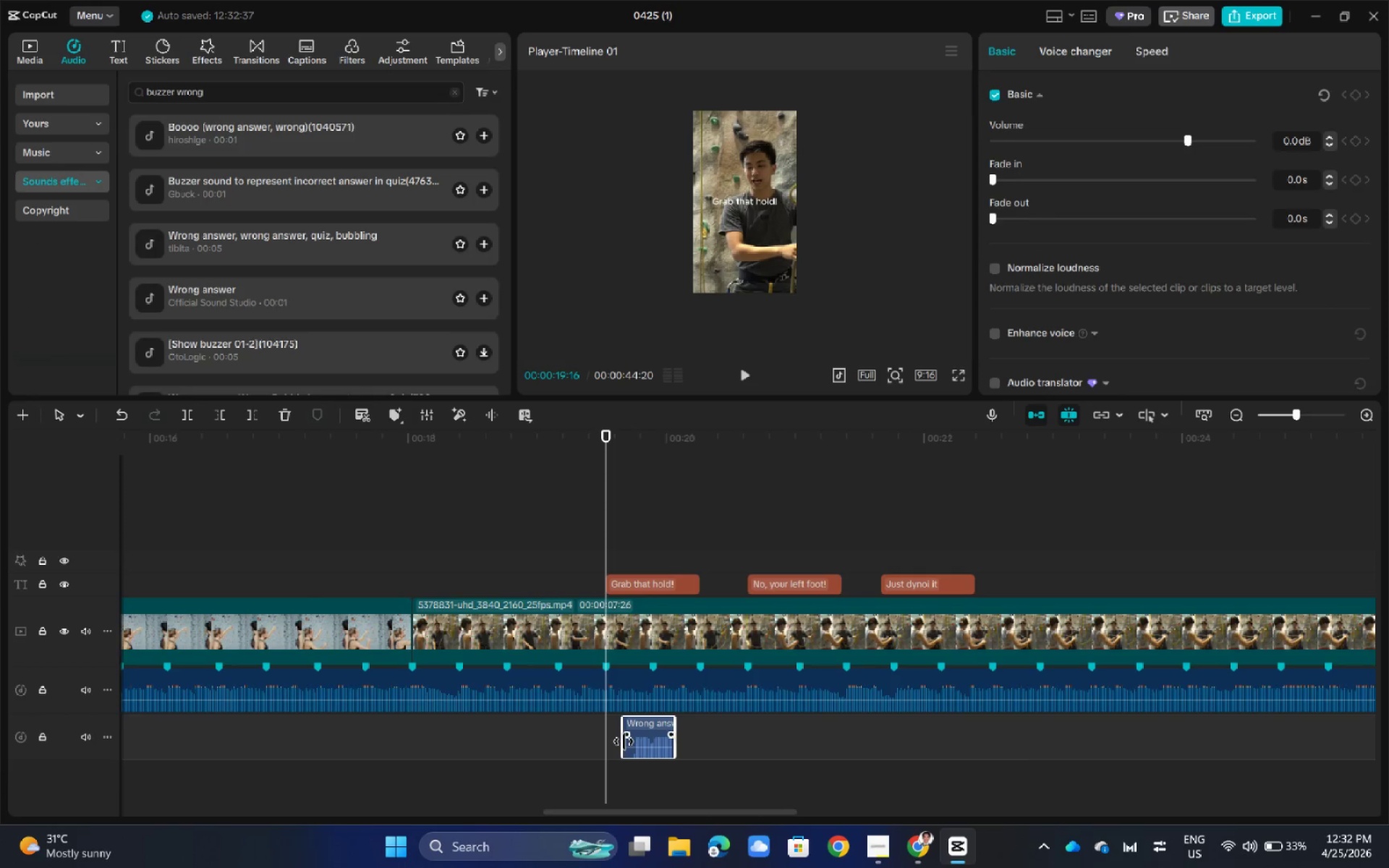 
left_click_drag(start_coordinate=[622, 744], to_coordinate=[634, 743])
 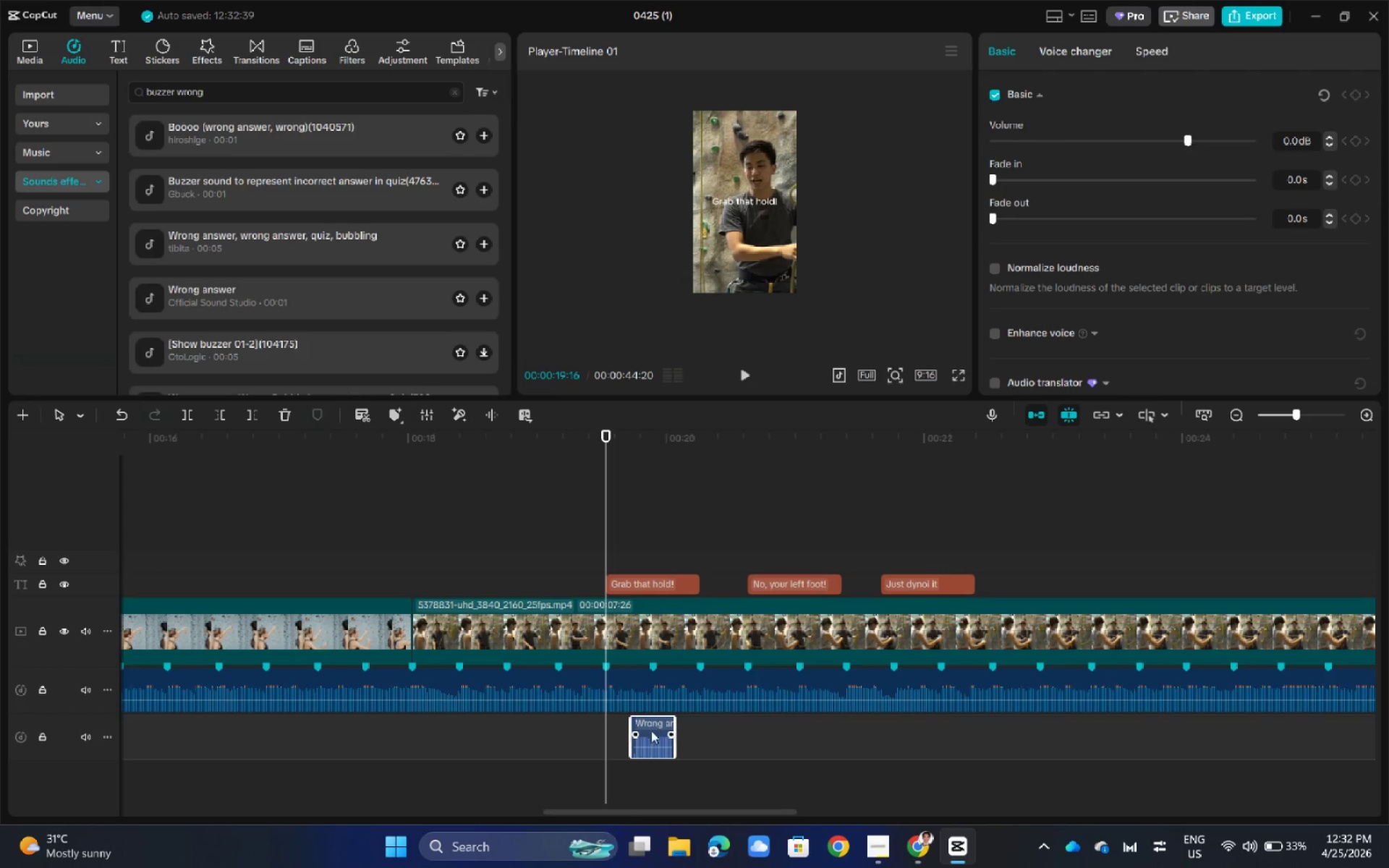 
left_click_drag(start_coordinate=[650, 731], to_coordinate=[631, 731])
 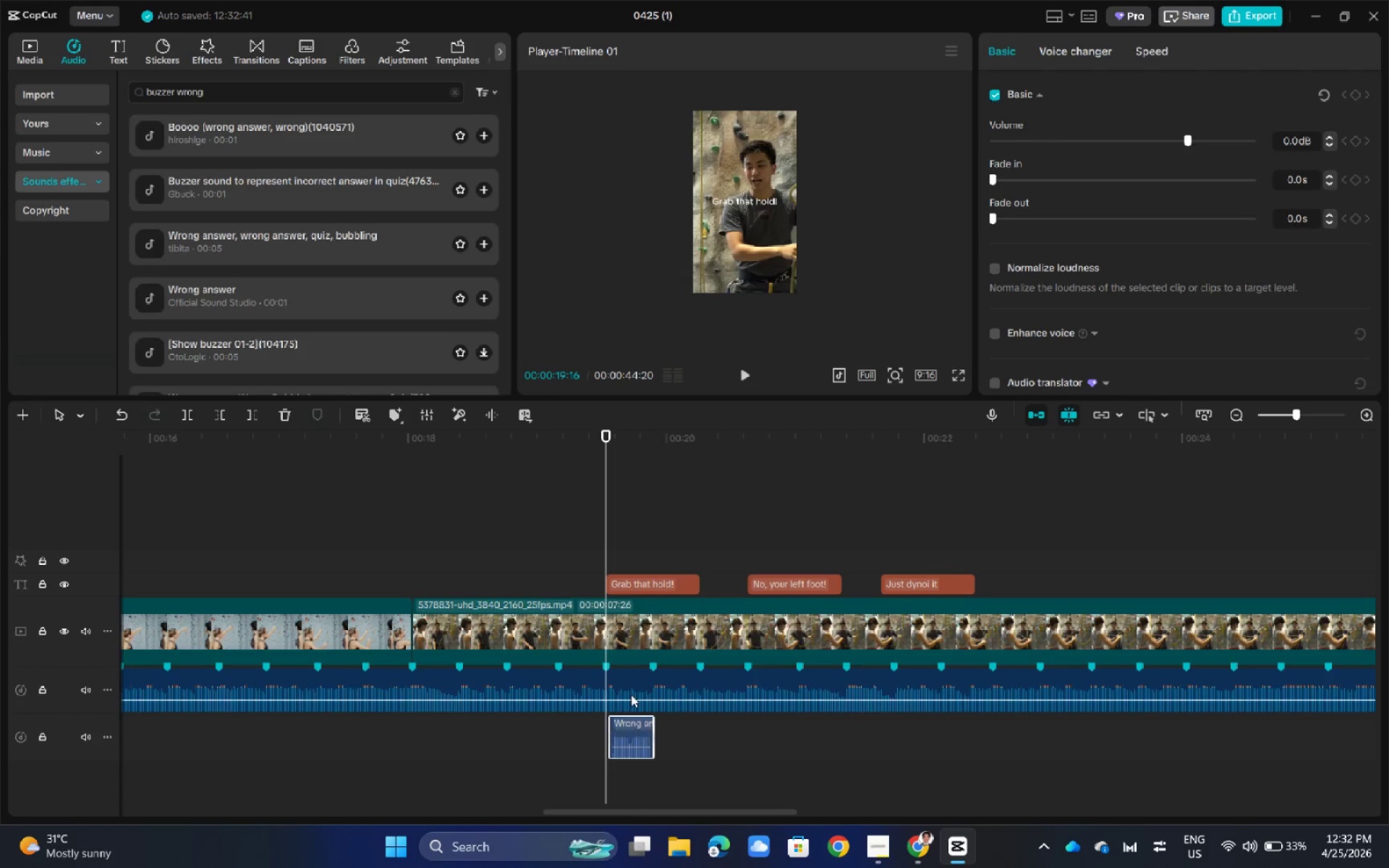 
hold_key(key=AltLeft, duration=1.24)
left_click_drag(start_coordinate=[626, 722], to_coordinate=[765, 731])
 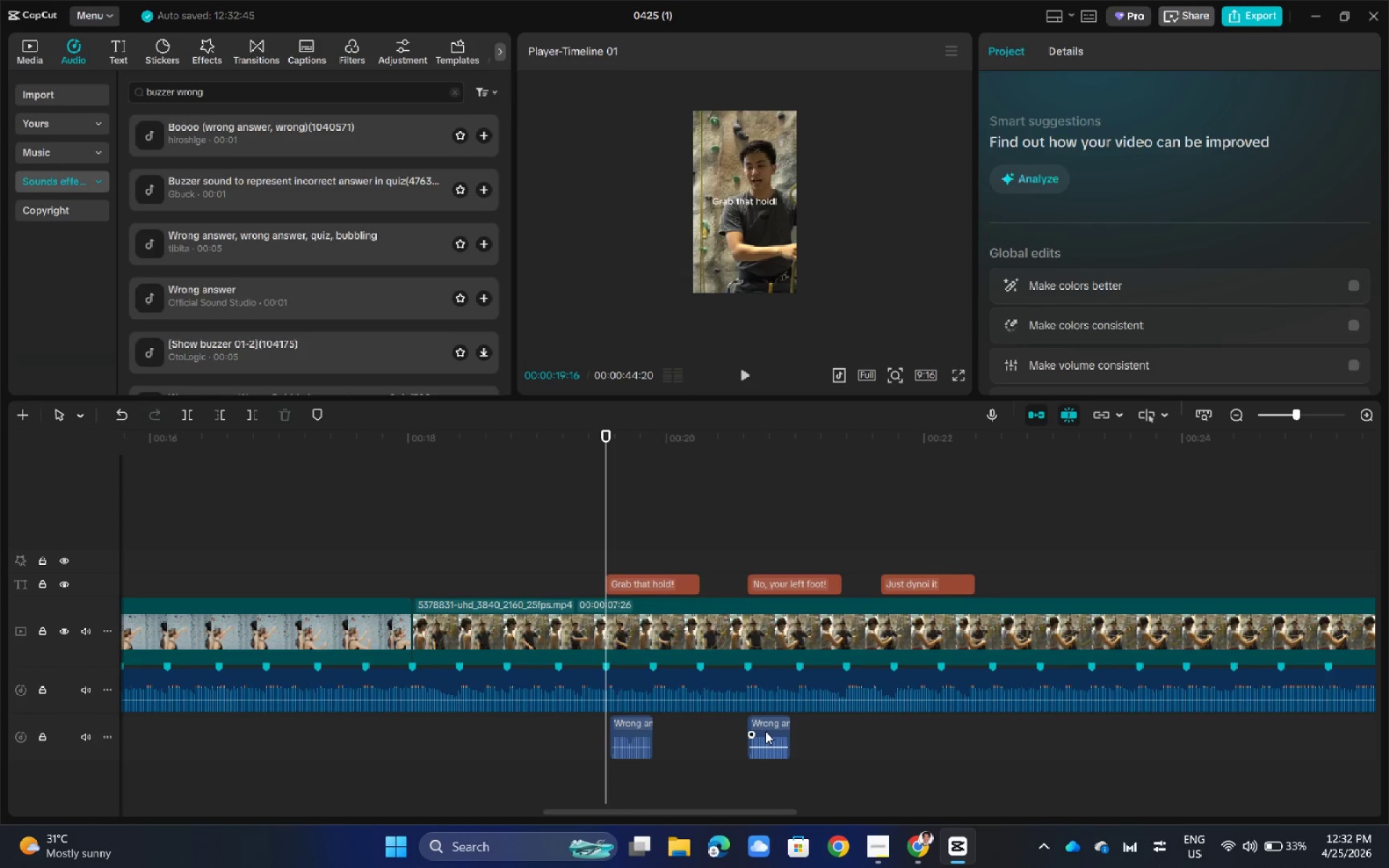 
hold_key(key=AltLeft, duration=2.17)
left_click_drag(start_coordinate=[765, 731], to_coordinate=[914, 730])
 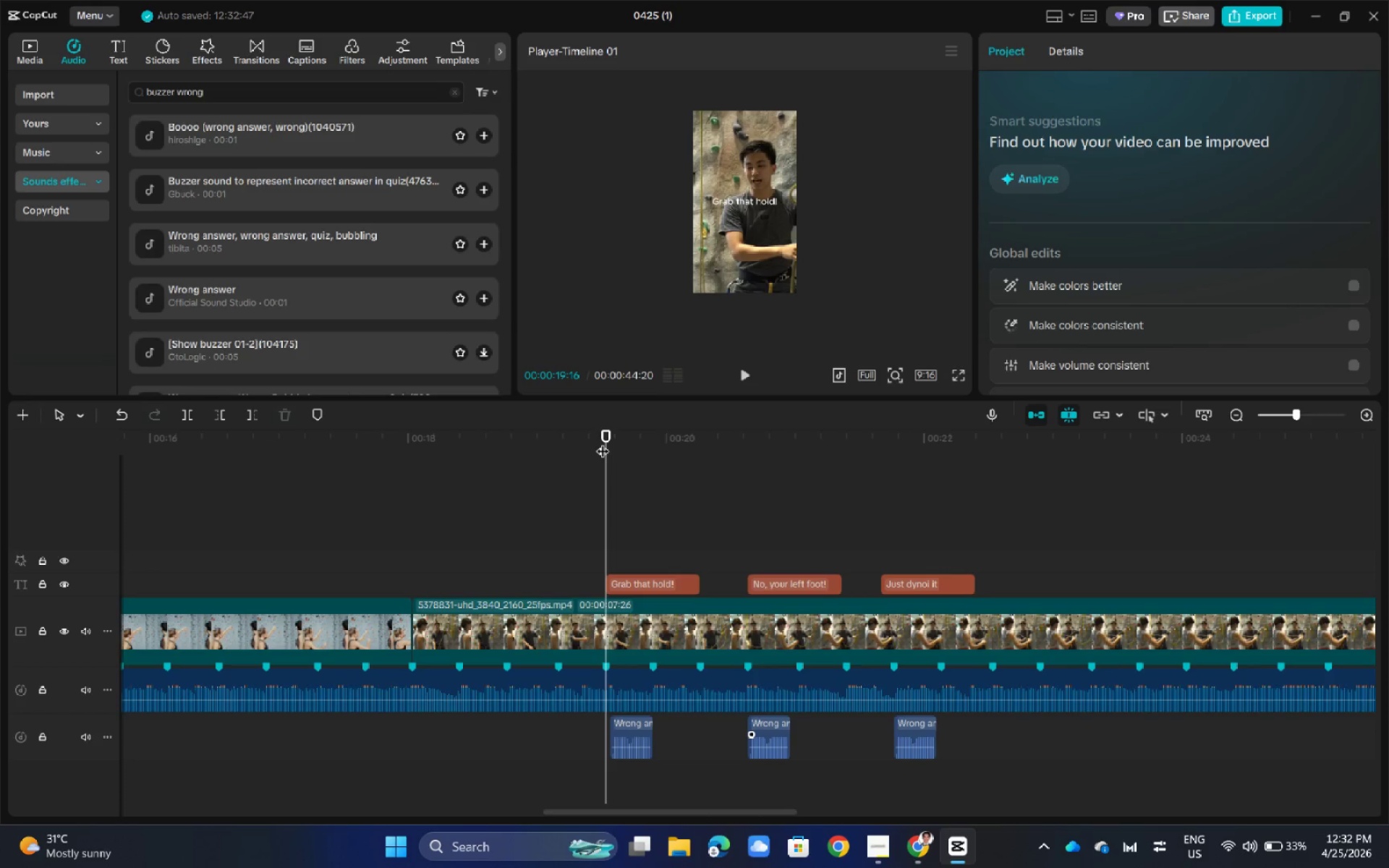 
key(Space)
 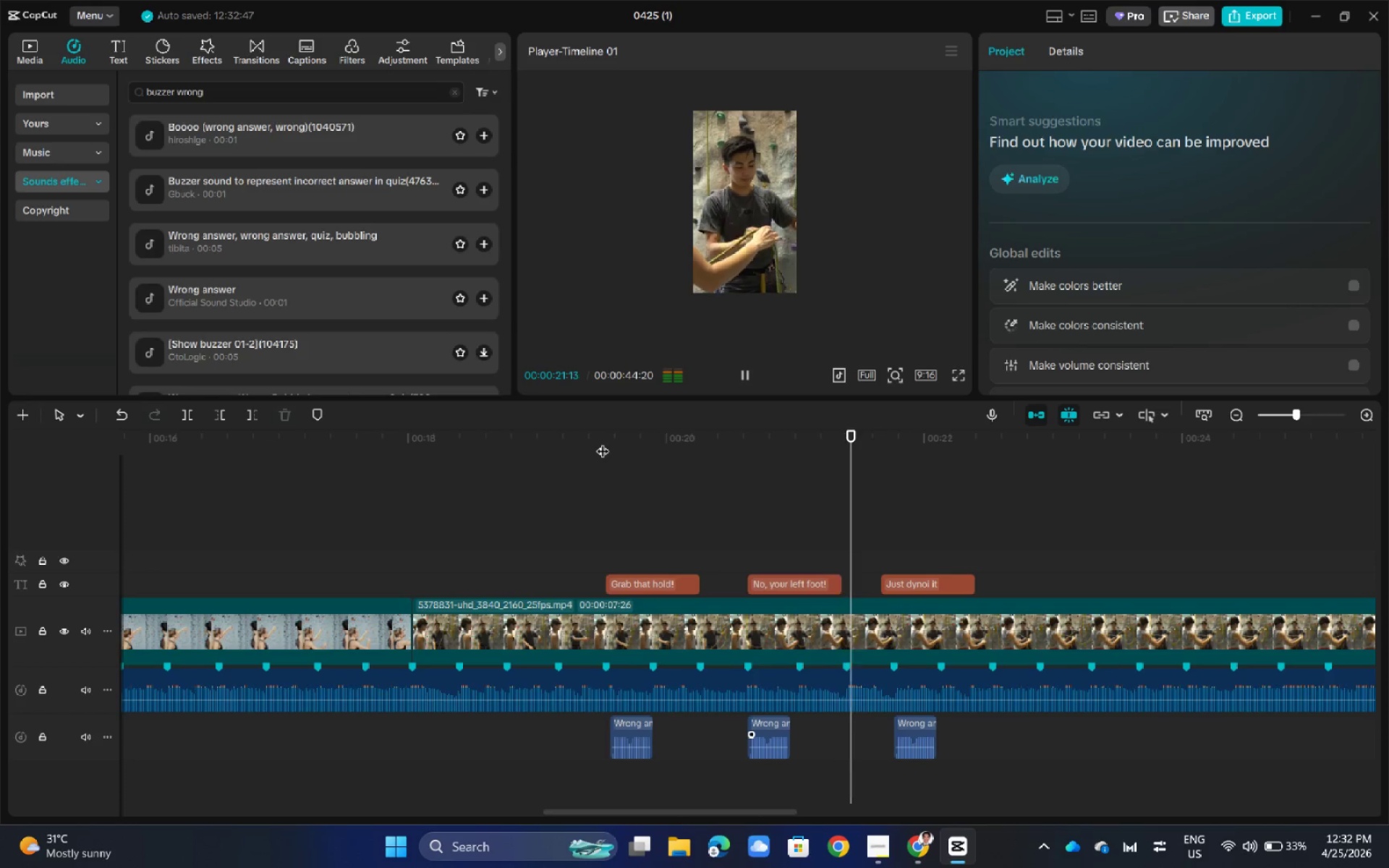 
key(Space)
 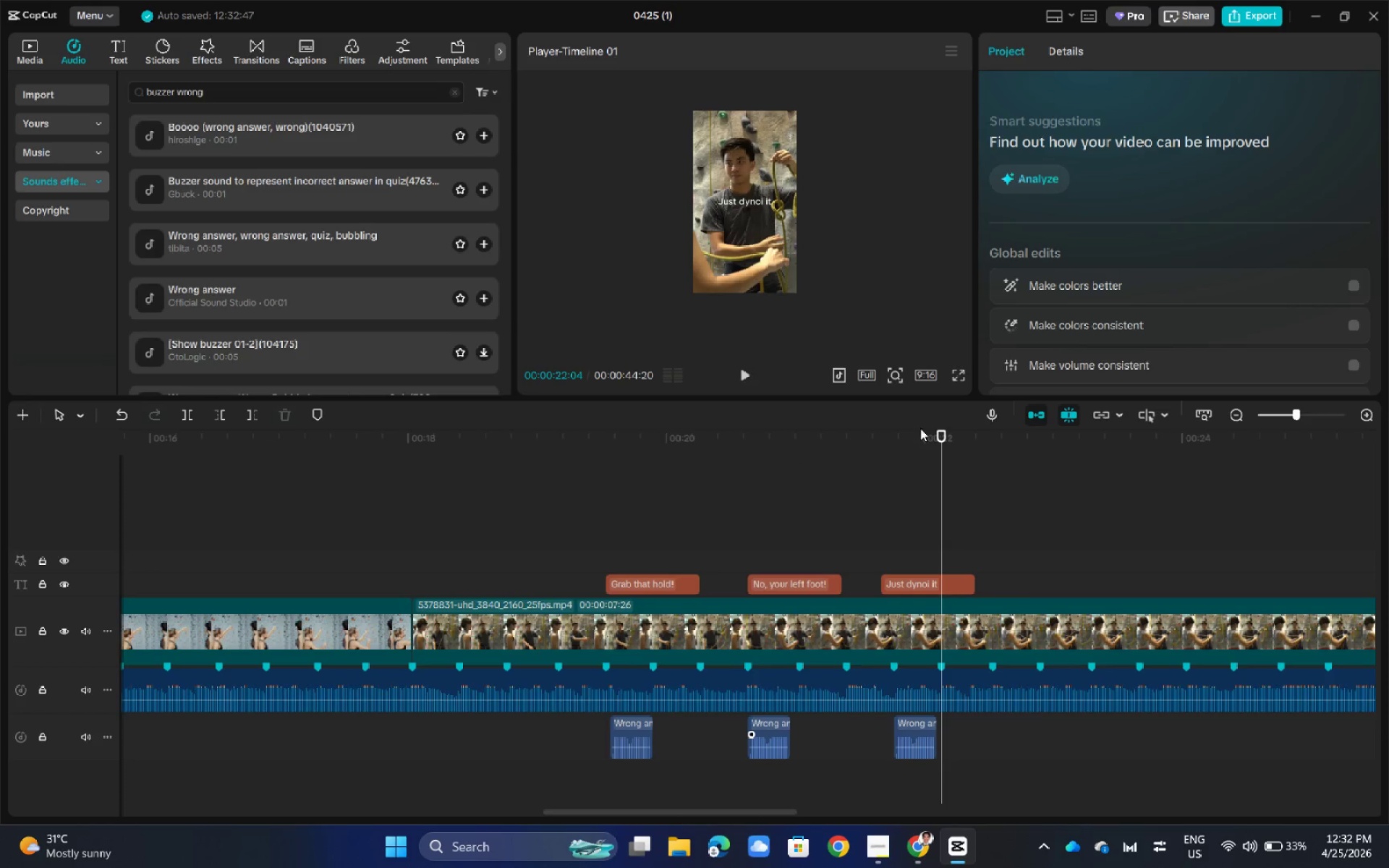 
left_click_drag(start_coordinate=[946, 437], to_coordinate=[608, 487])
 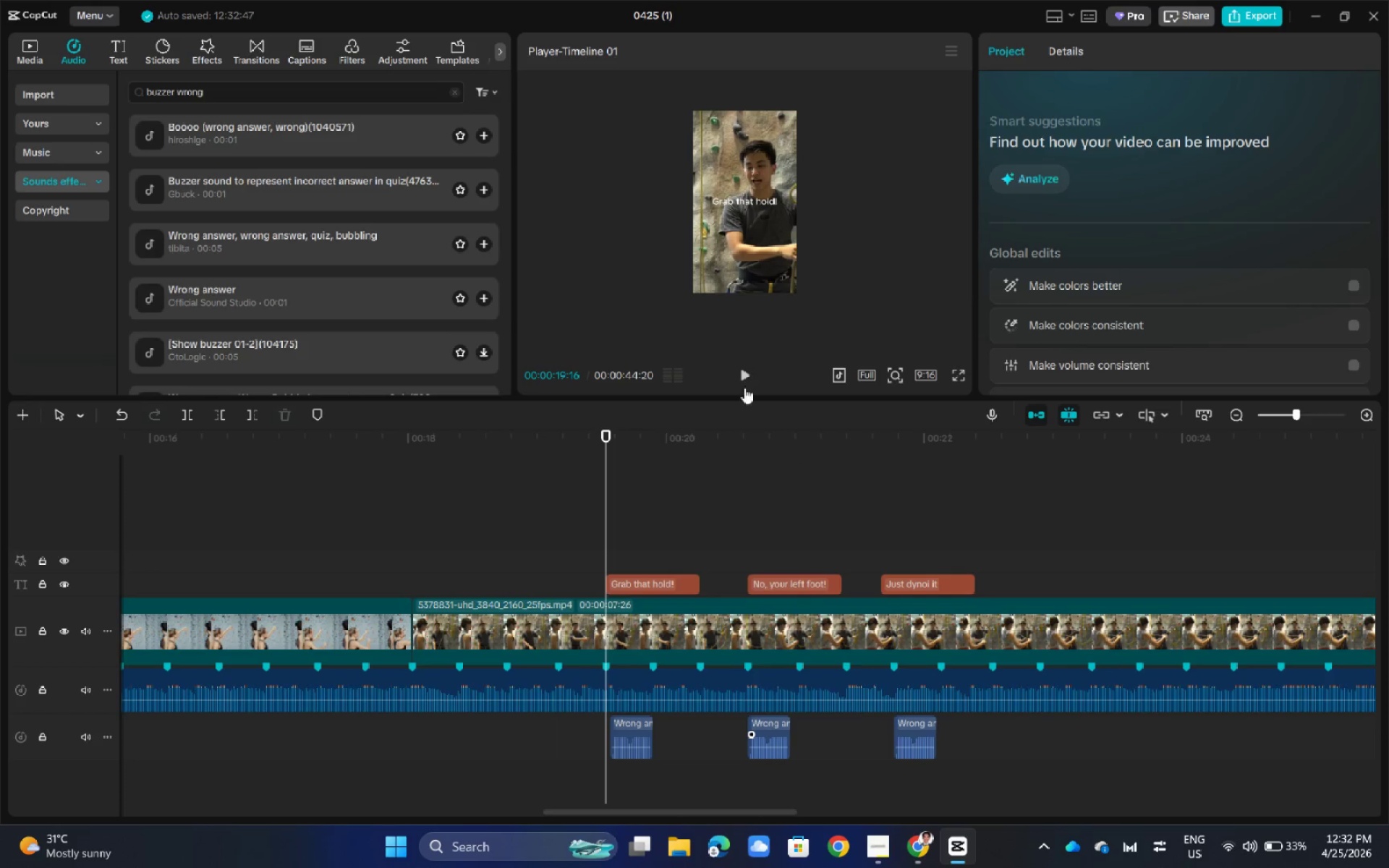 
left_click([681, 637])
 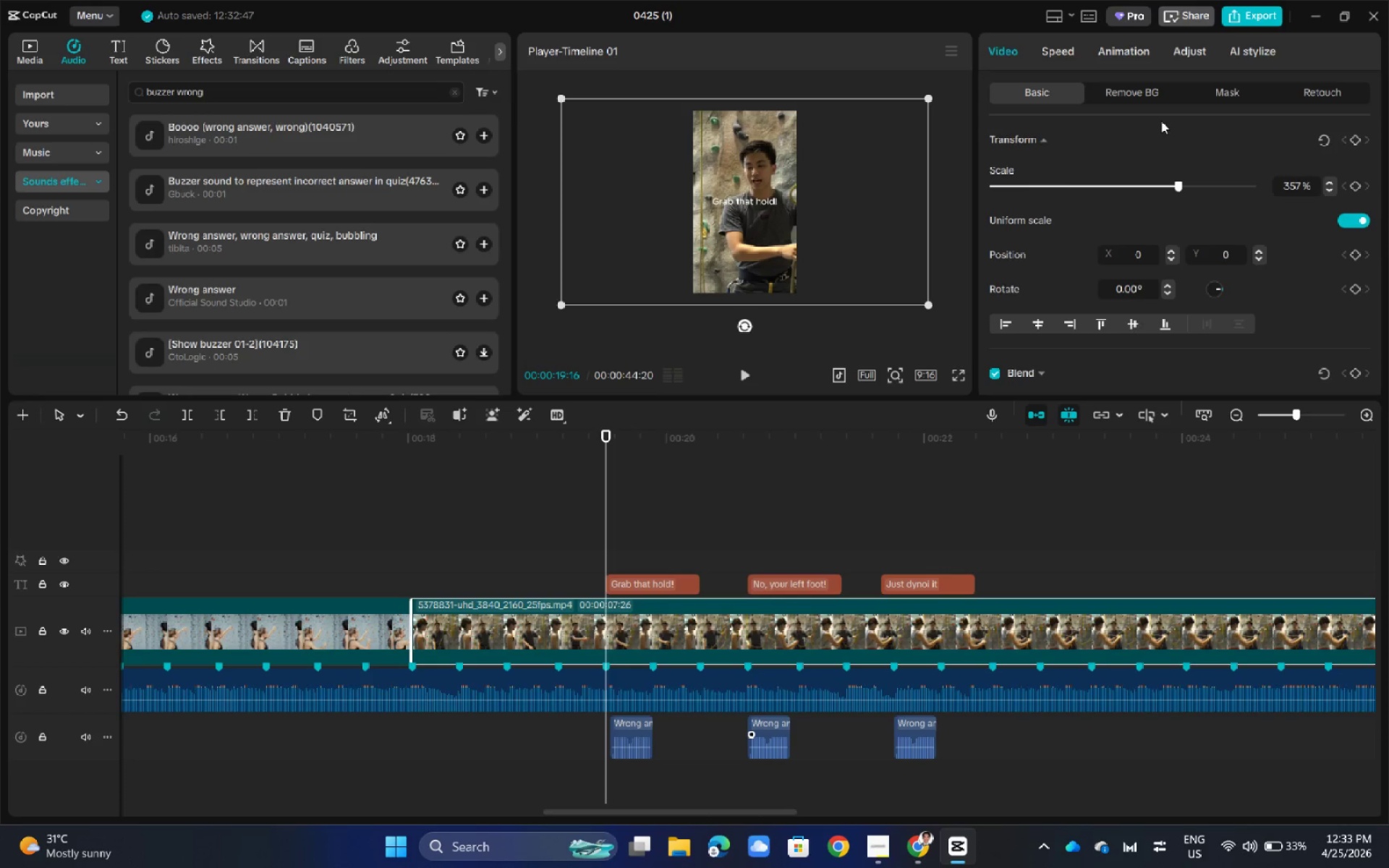 
wait(5.84)
 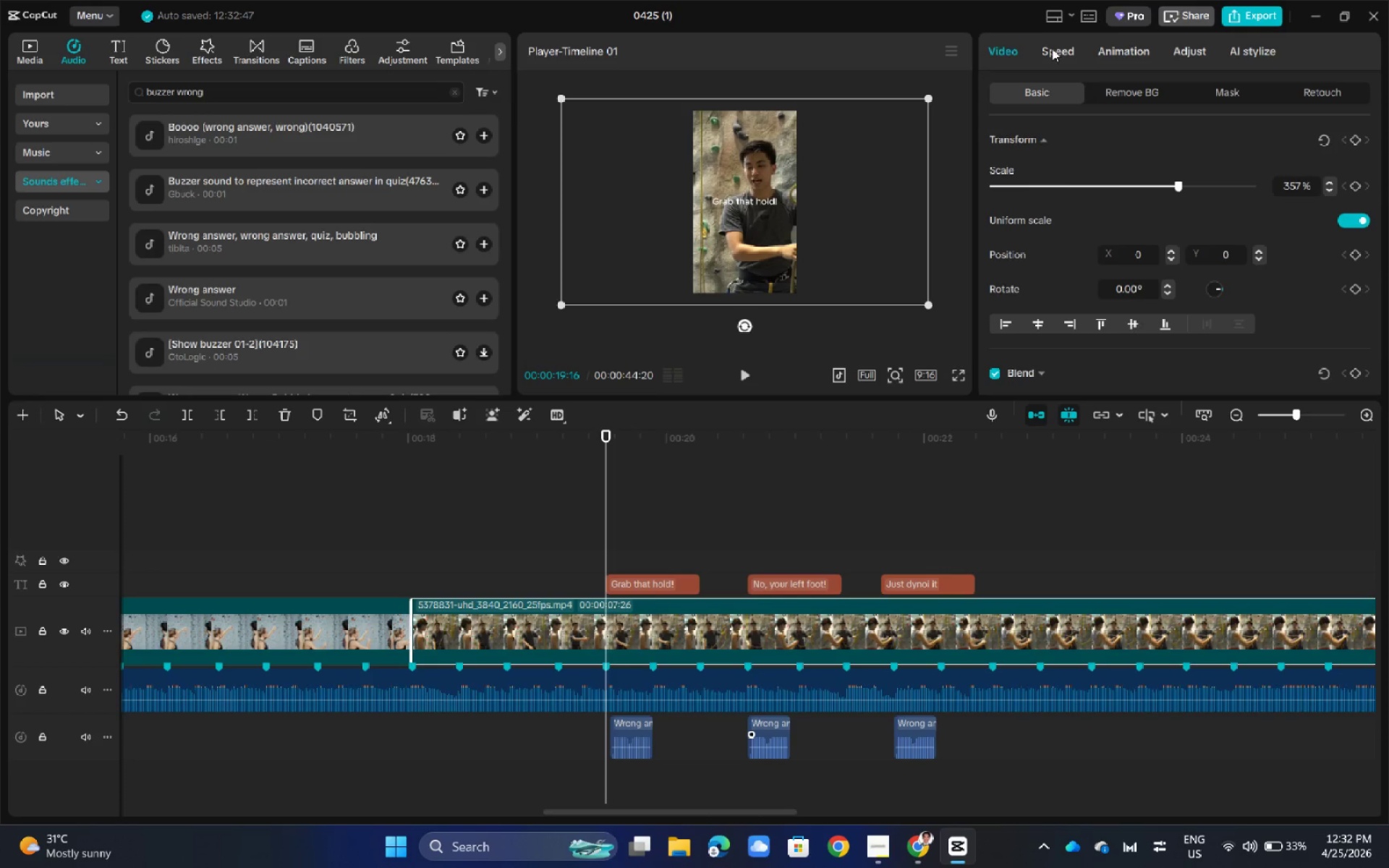 
left_click([965, 858])
 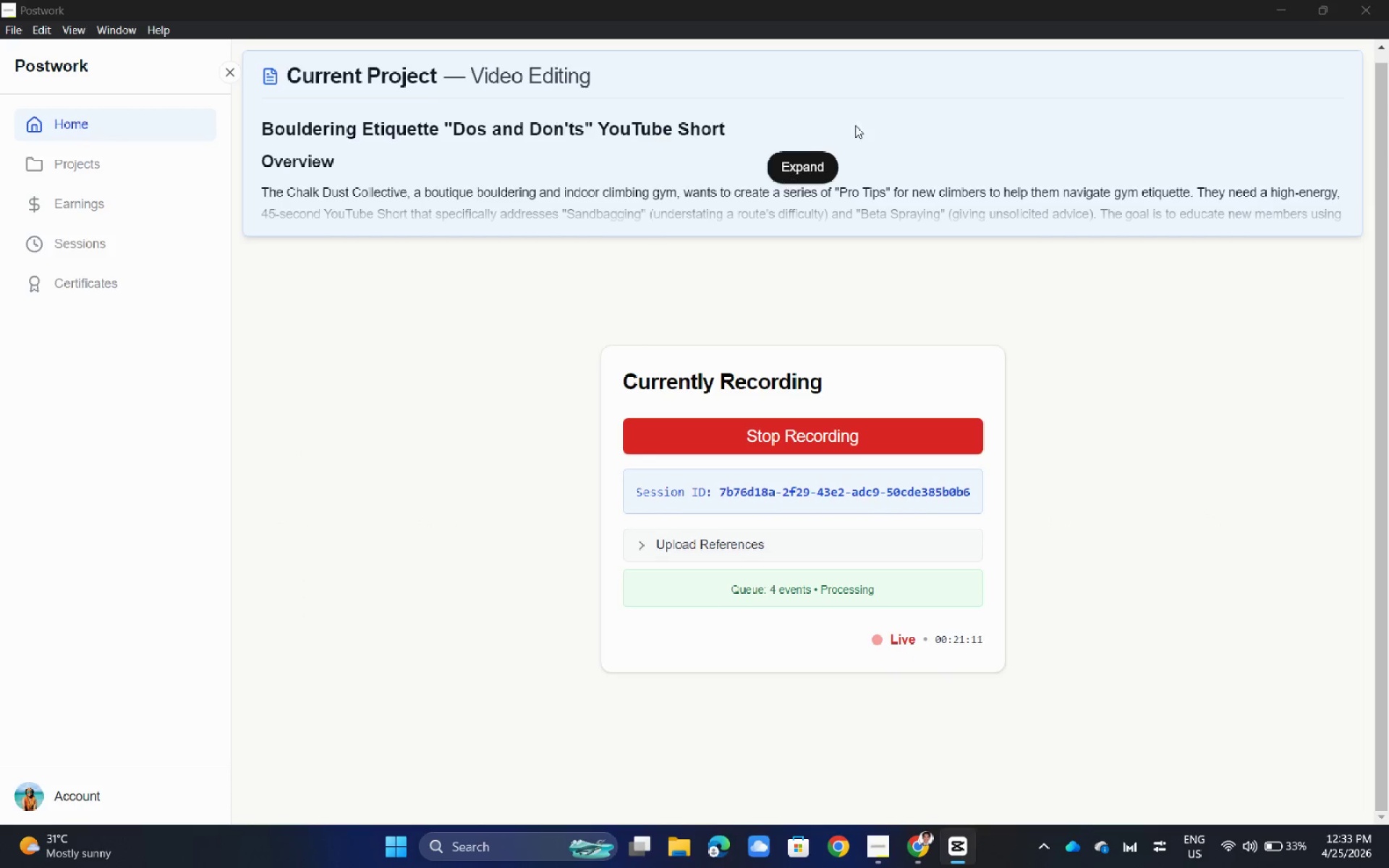 
left_click([797, 170])